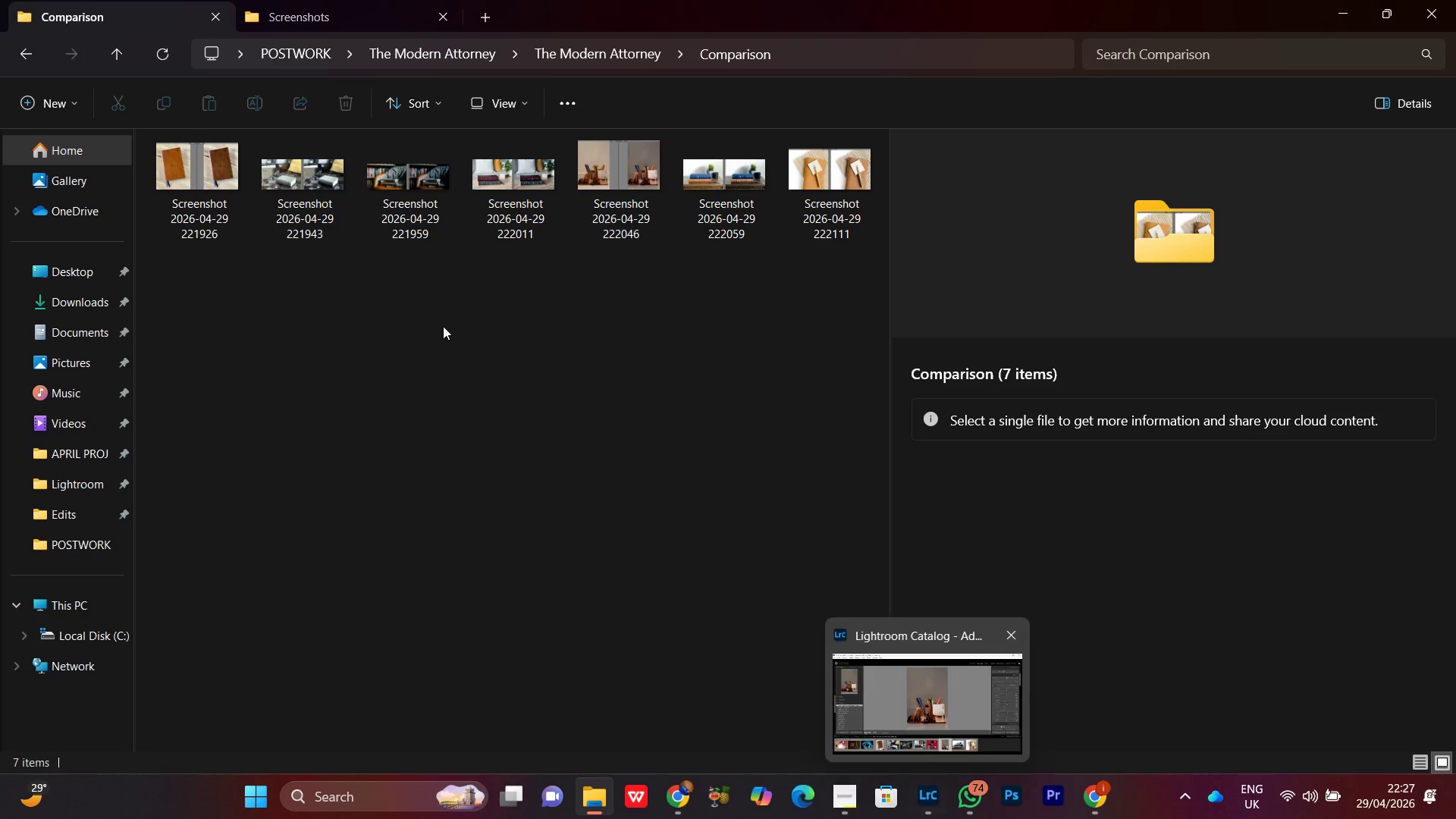 
left_click([342, 18])
 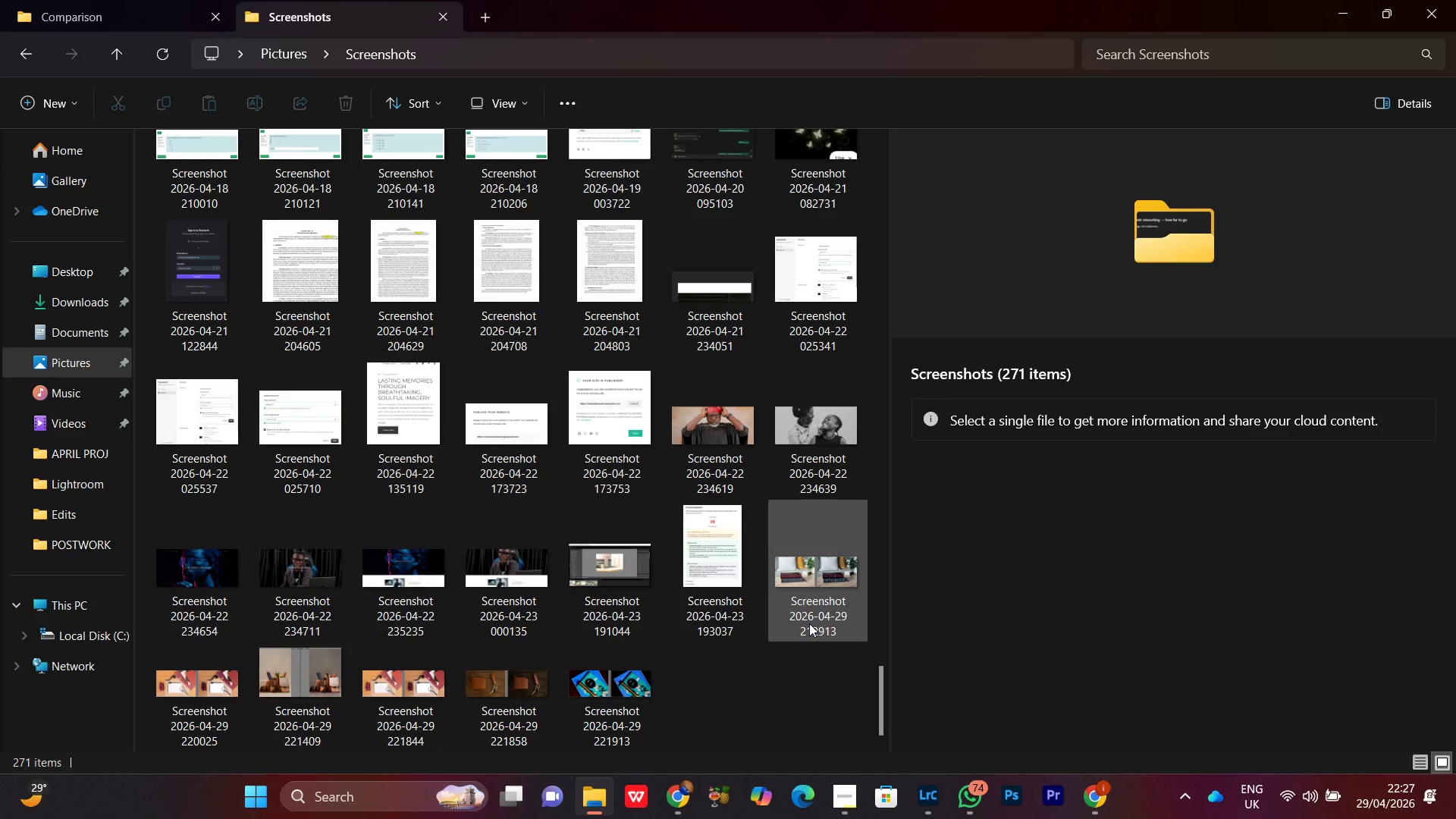 
left_click([808, 576])
 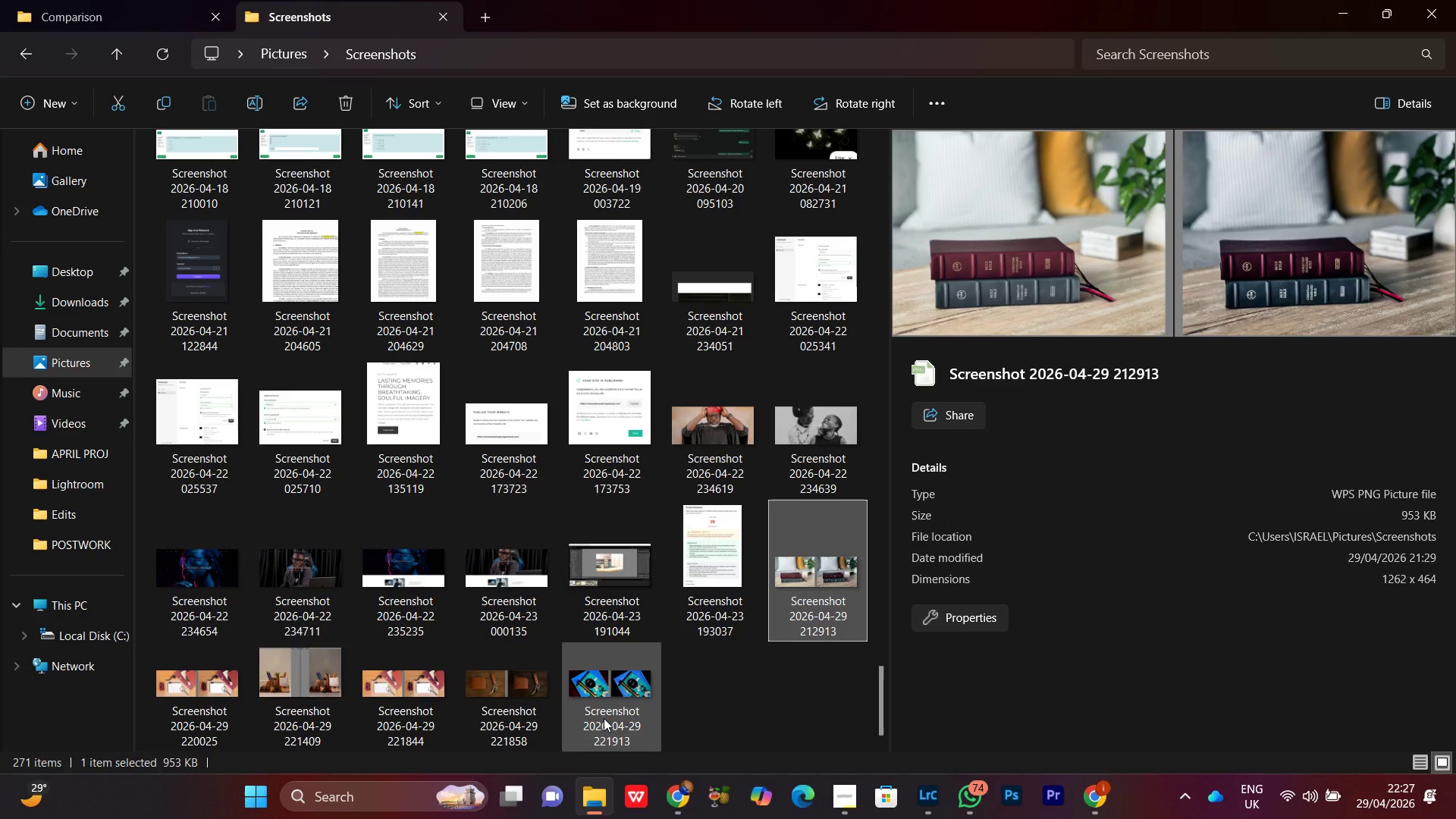 
hold_key(key=ShiftLeft, duration=0.5)
left_click([607, 717])
 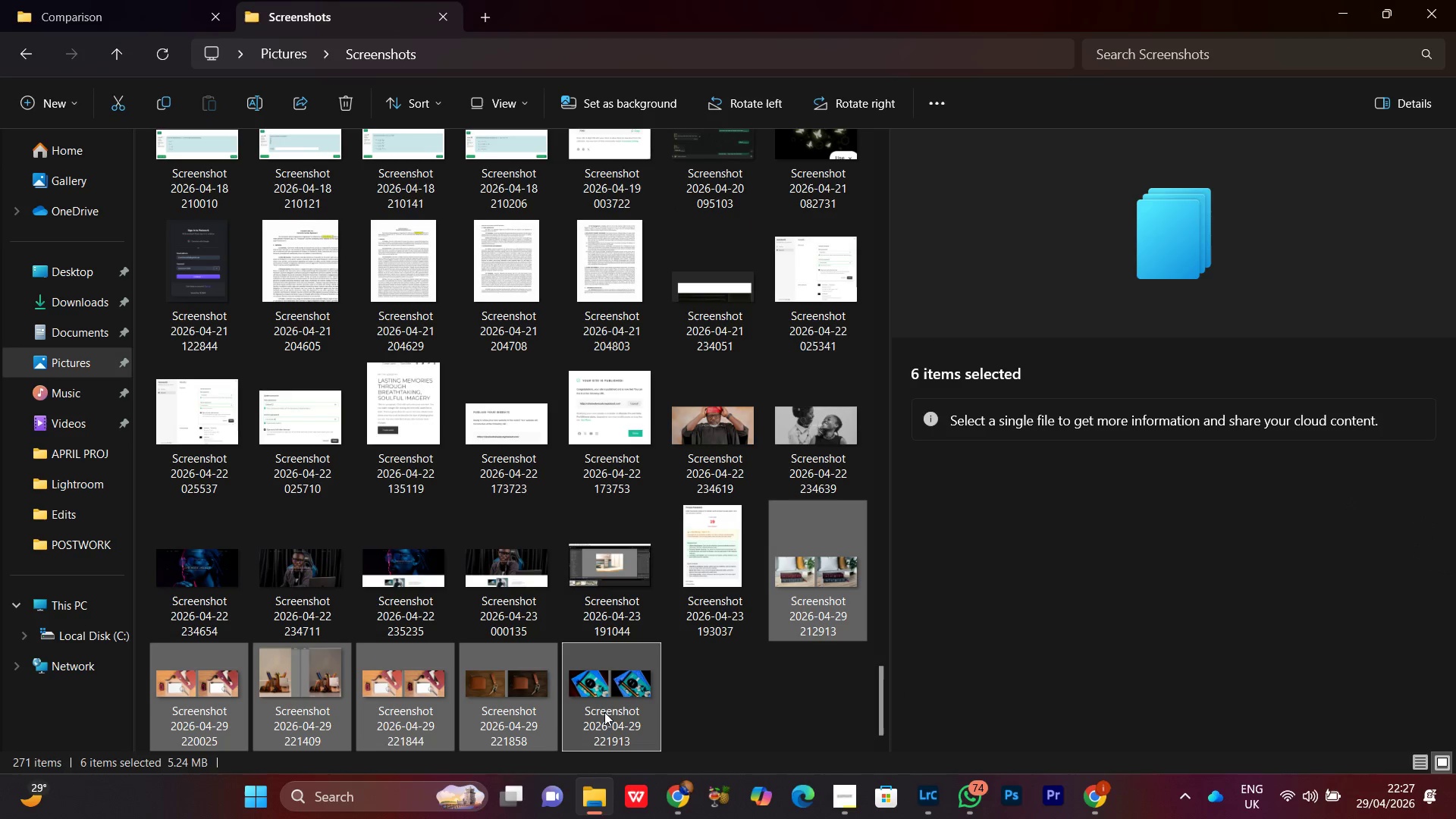 
hold_key(key=ShiftLeft, duration=2.36)
left_click([723, 689])
 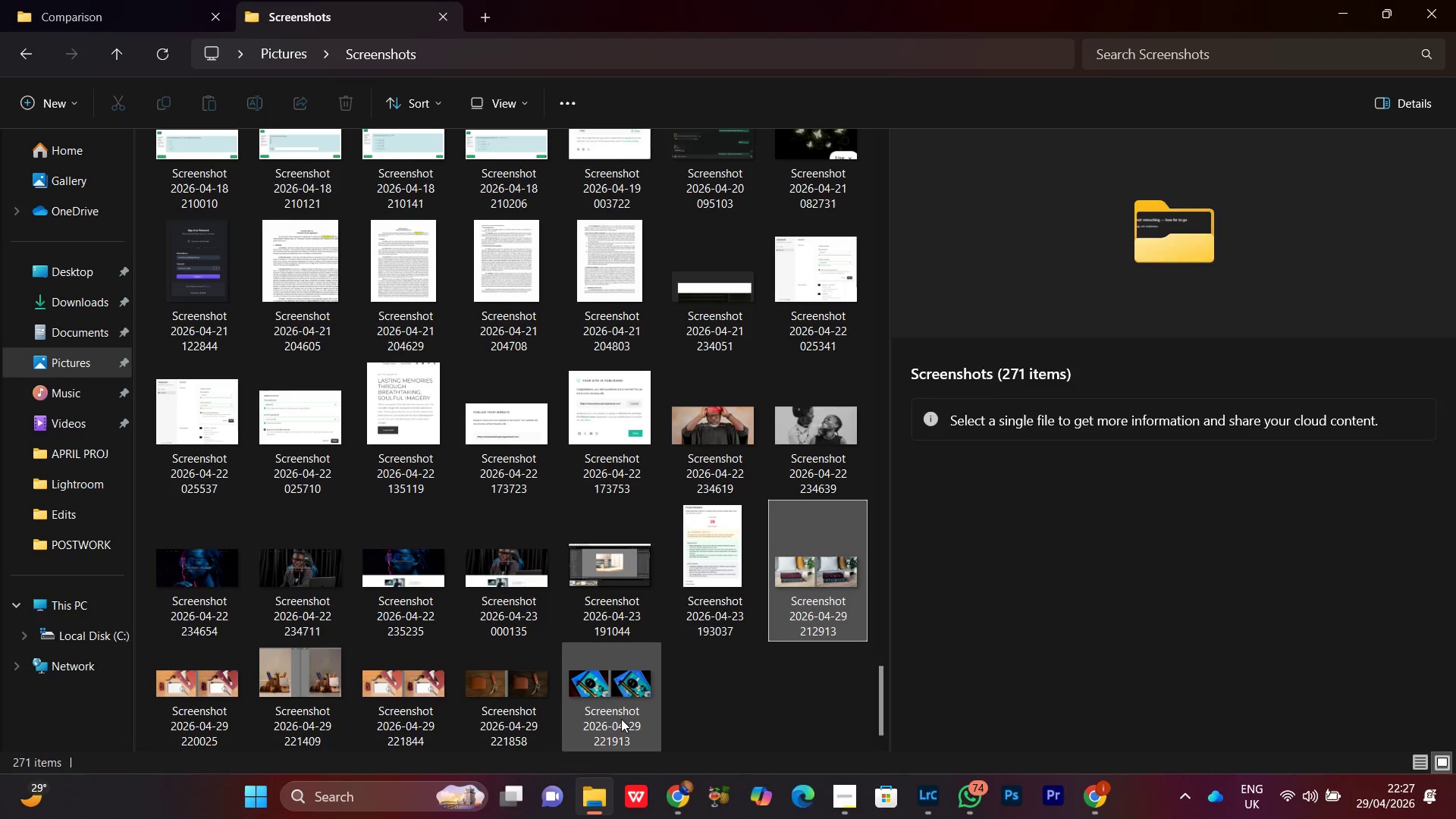 
hold_key(key=ShiftLeft, duration=0.34)
double_click([607, 720])
 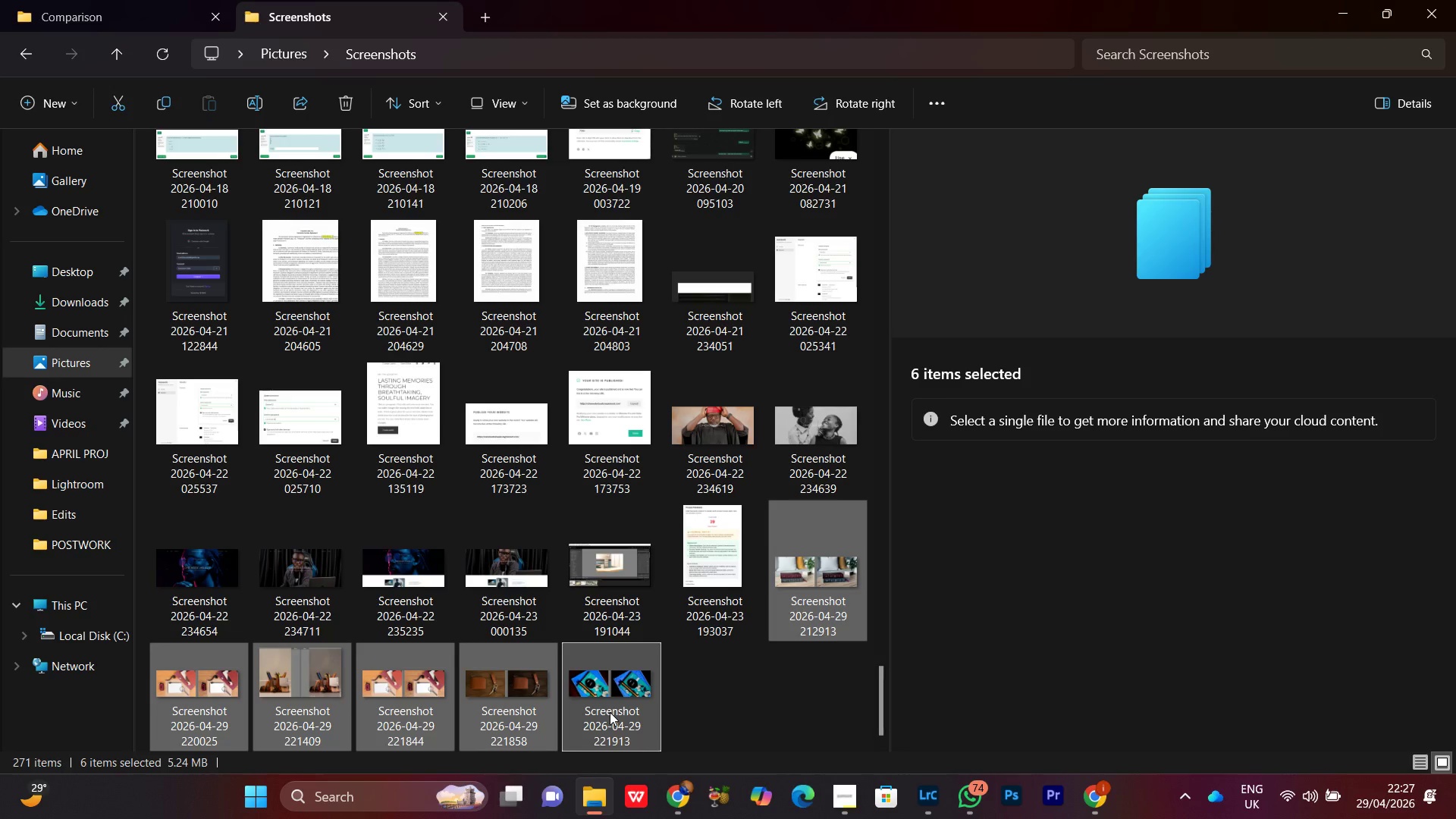 
key(Control+X)
 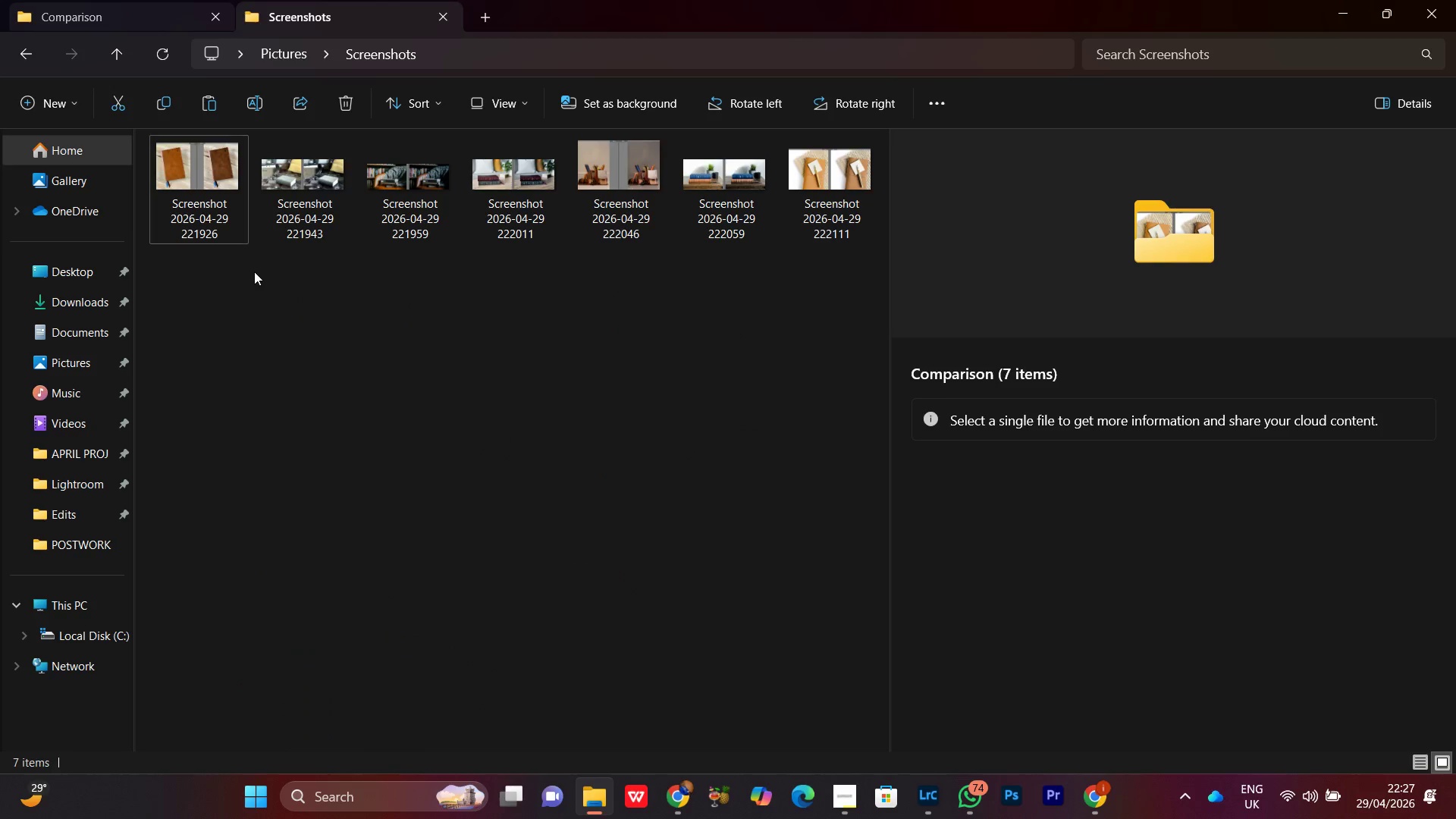 
double_click([397, 529])
 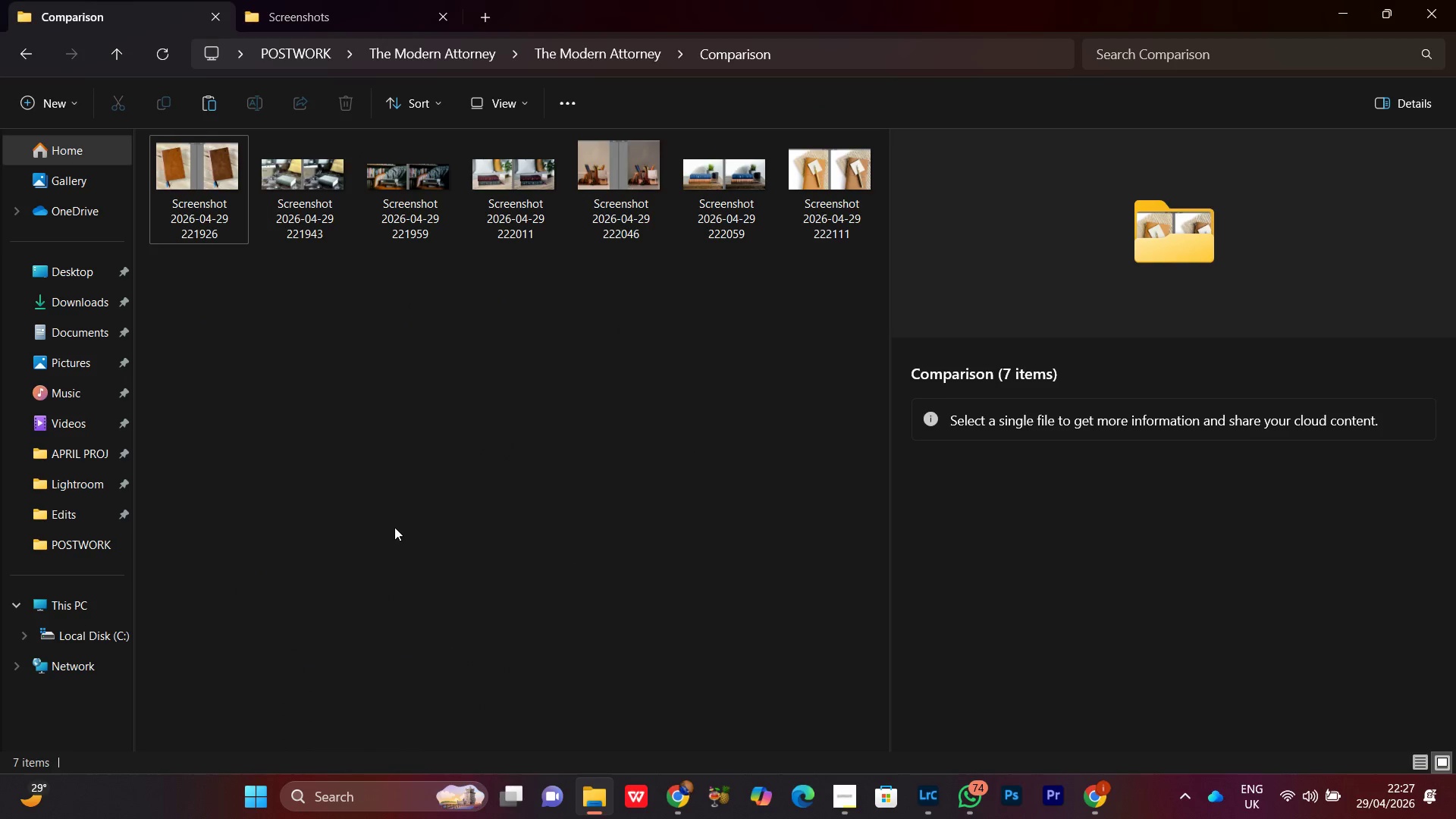 
key(Control+V)
 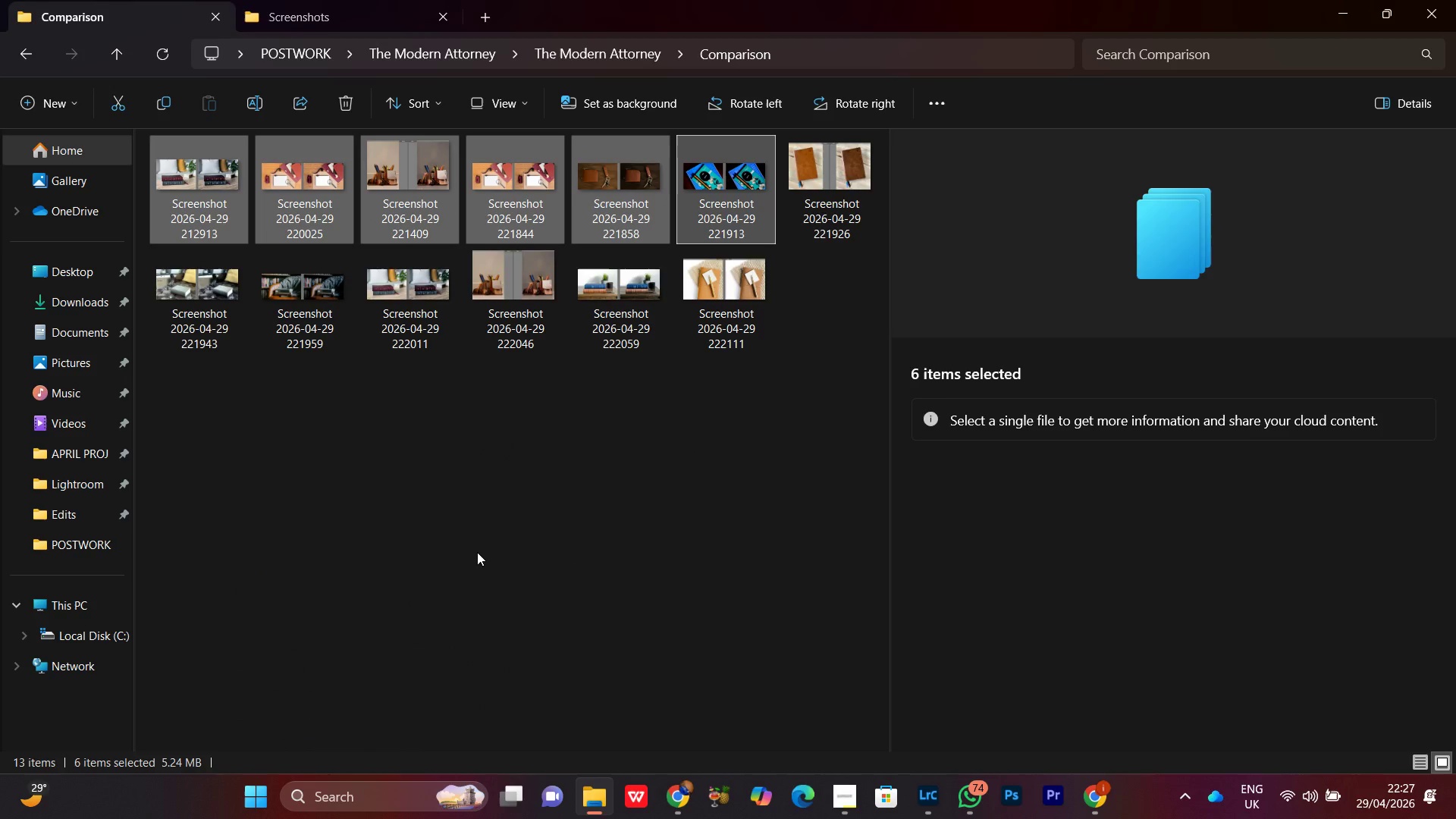 
left_click([477, 552])
 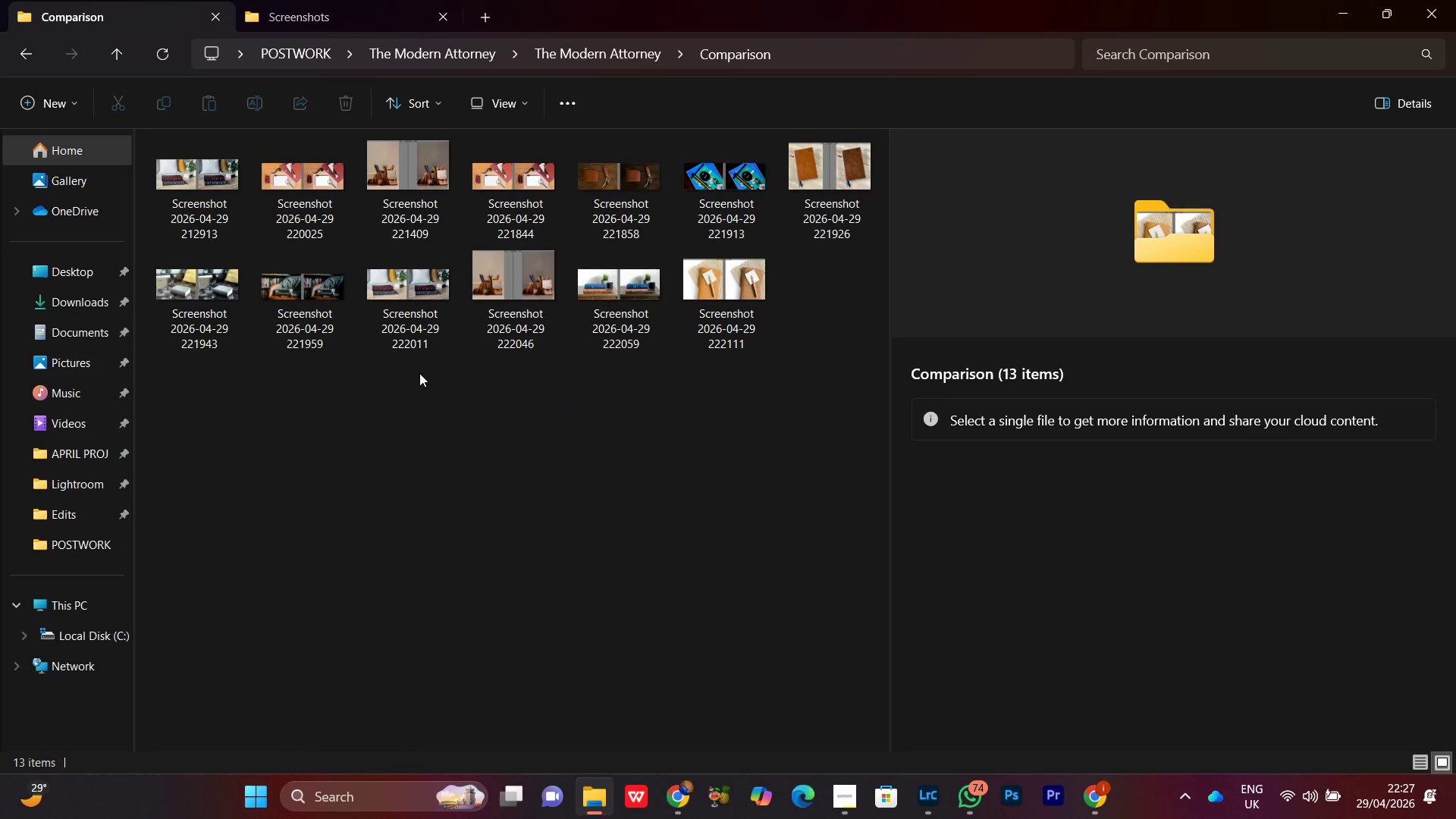 
wait(8.03)
 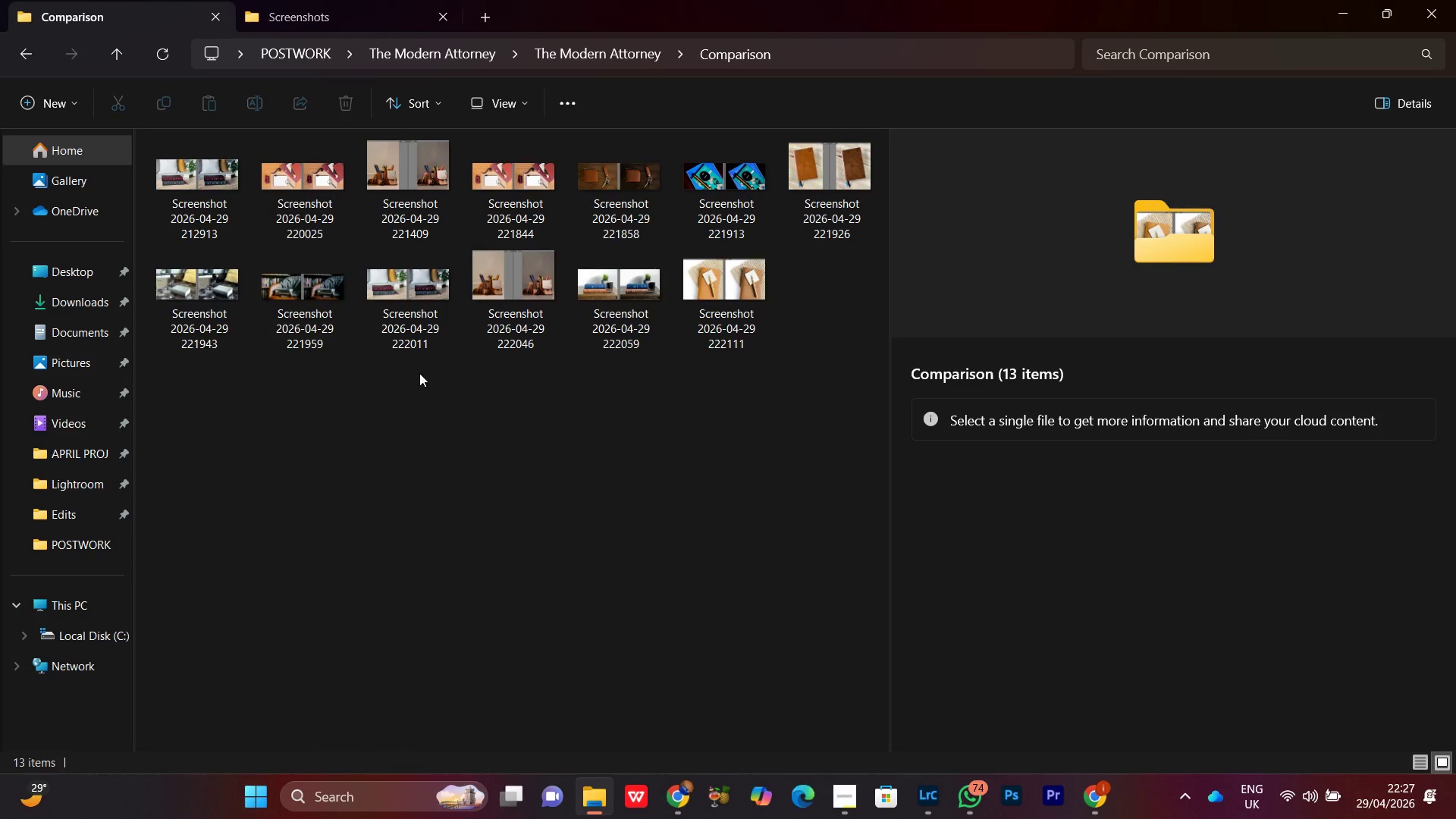 
left_click([325, 164])
 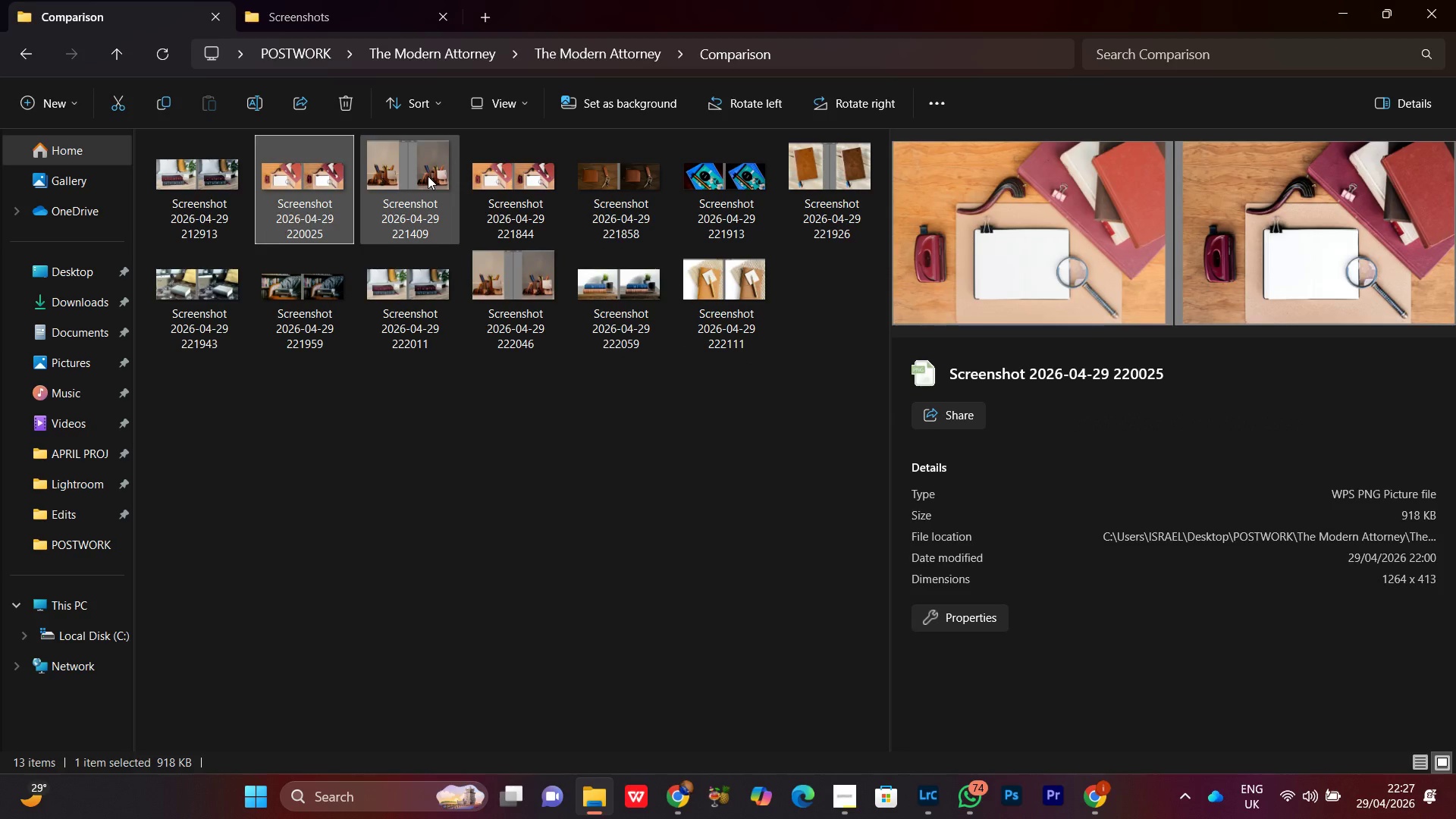 
left_click([426, 174])
 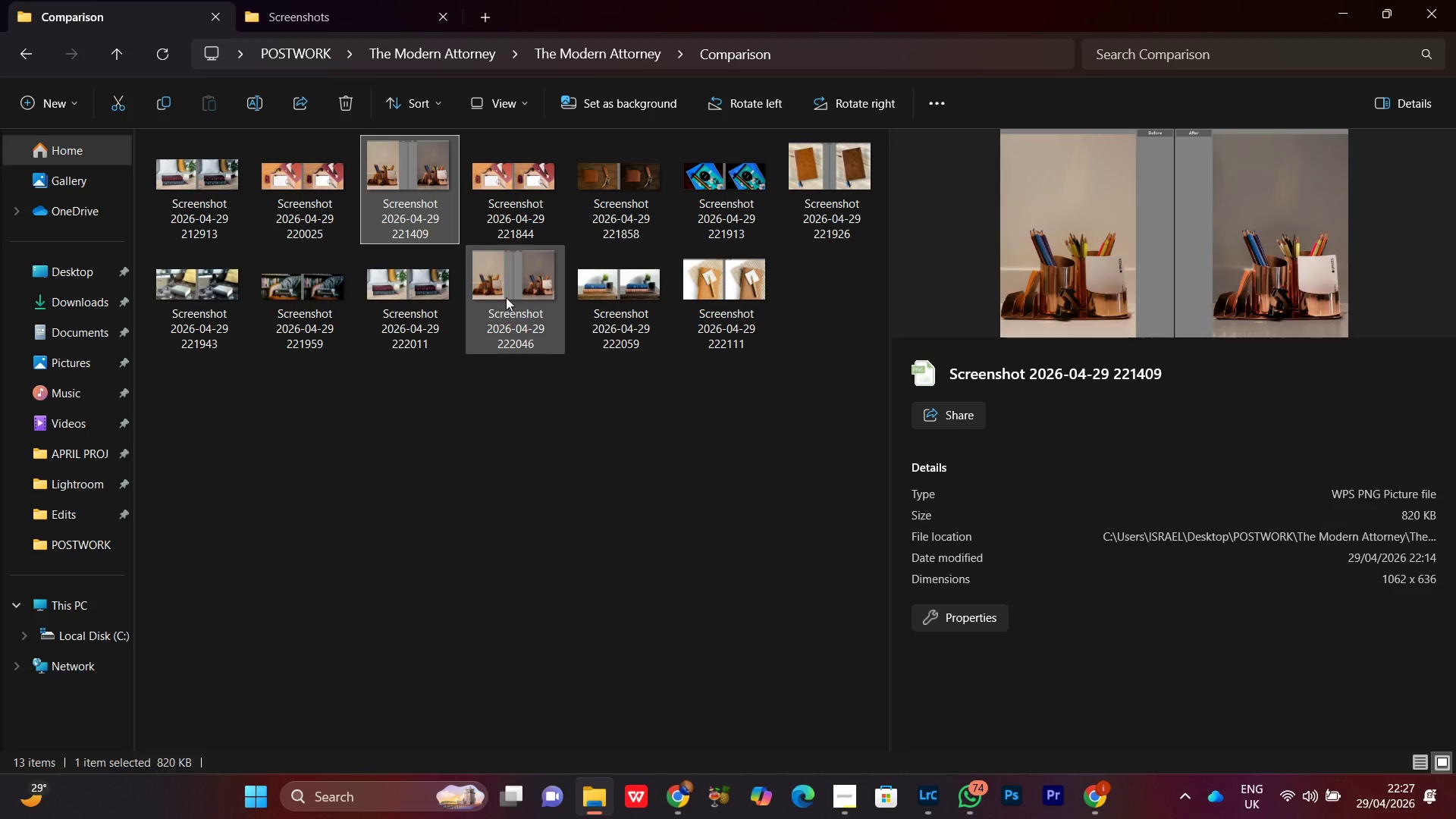 
left_click([506, 297])
 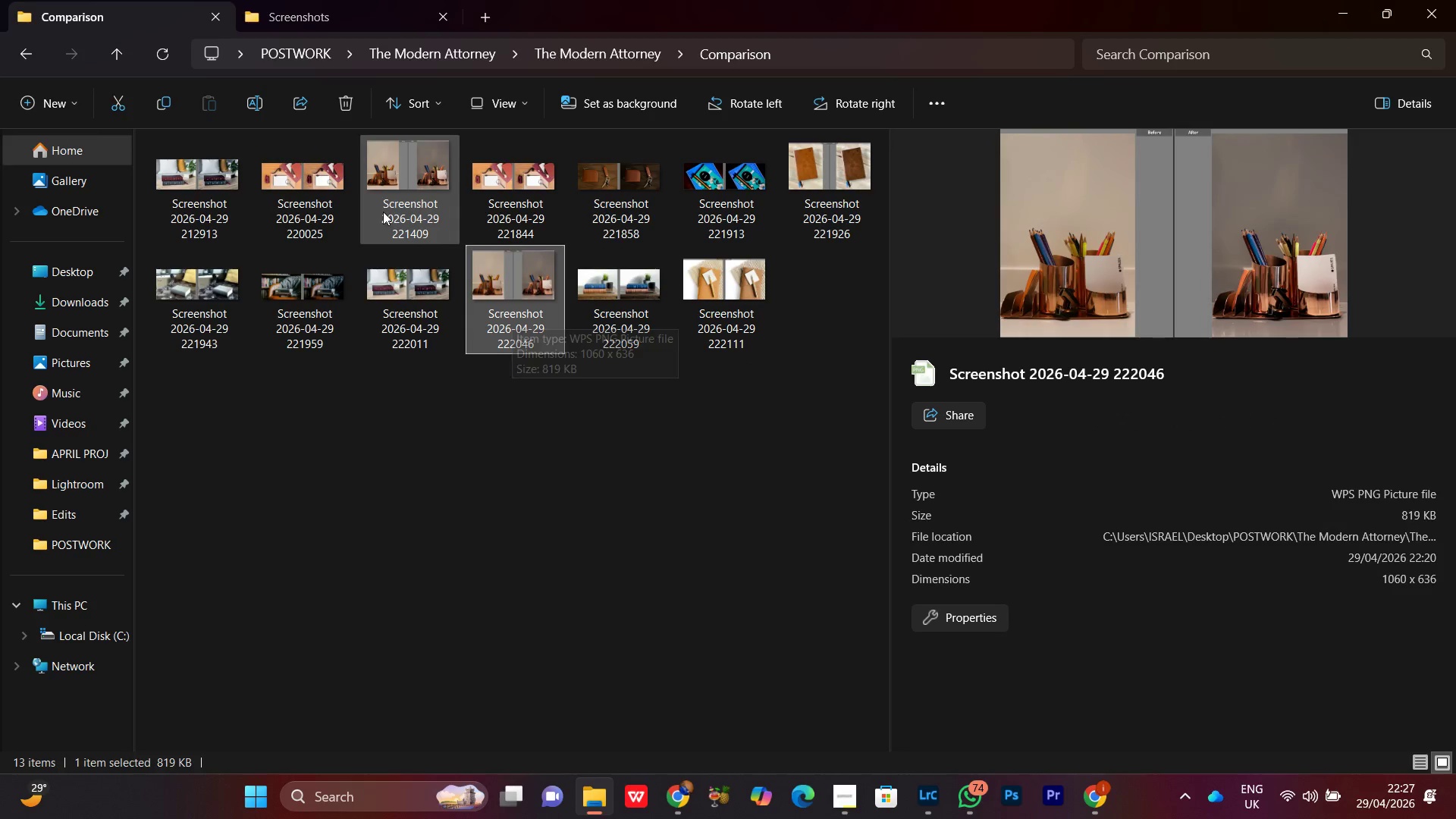 
left_click([391, 194])
 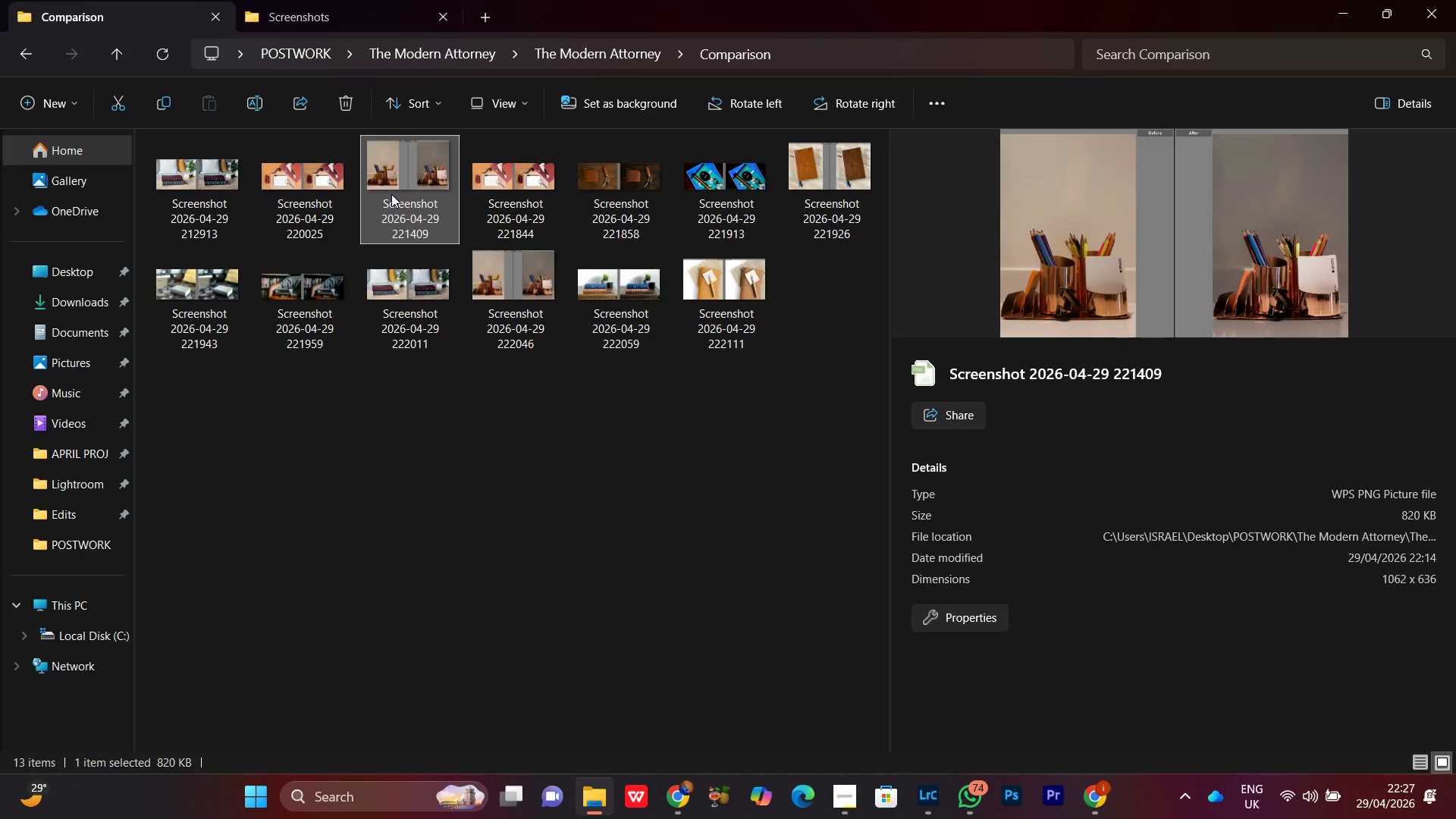 
key(Delete)
 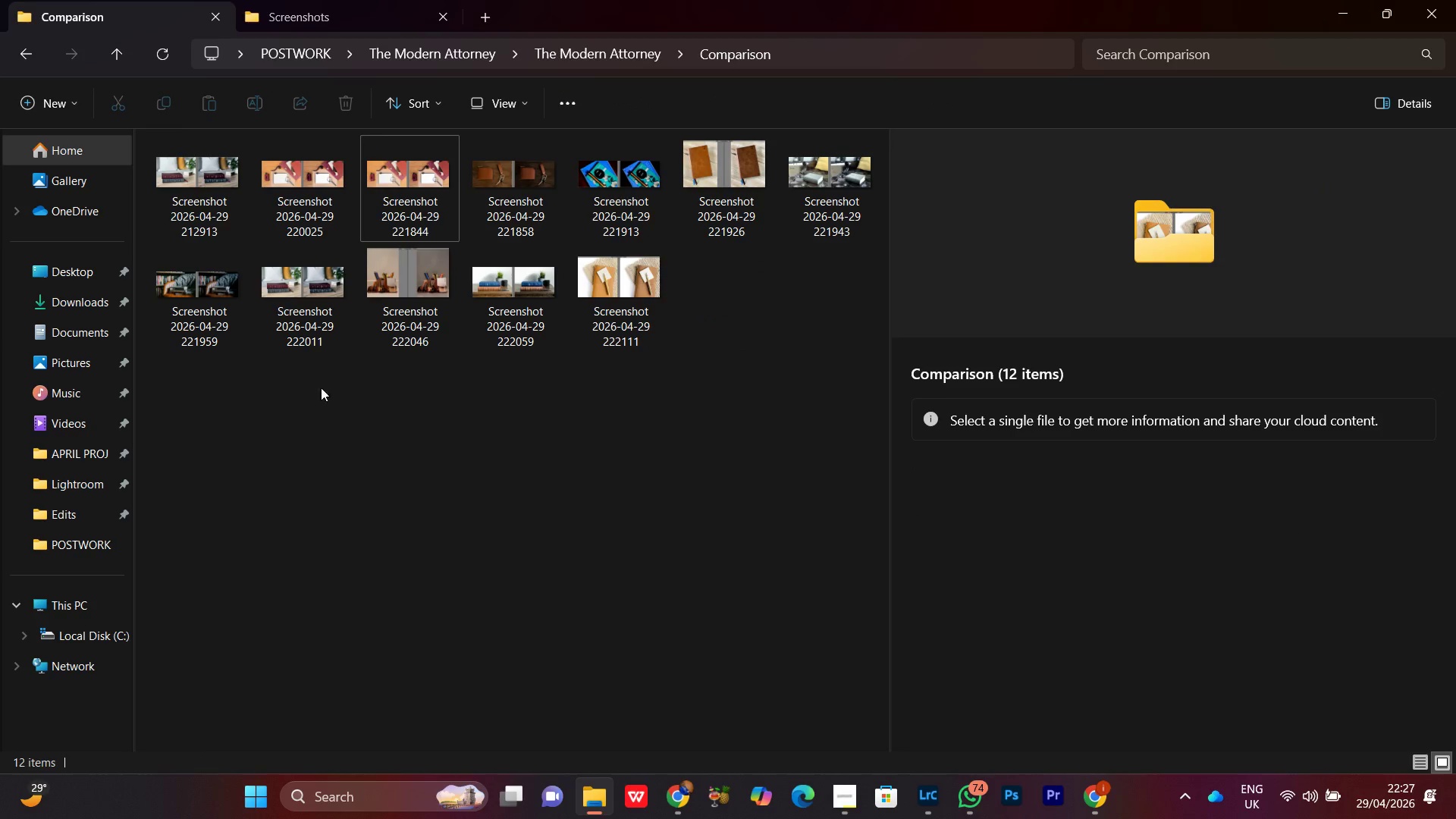 
left_click([394, 293])
 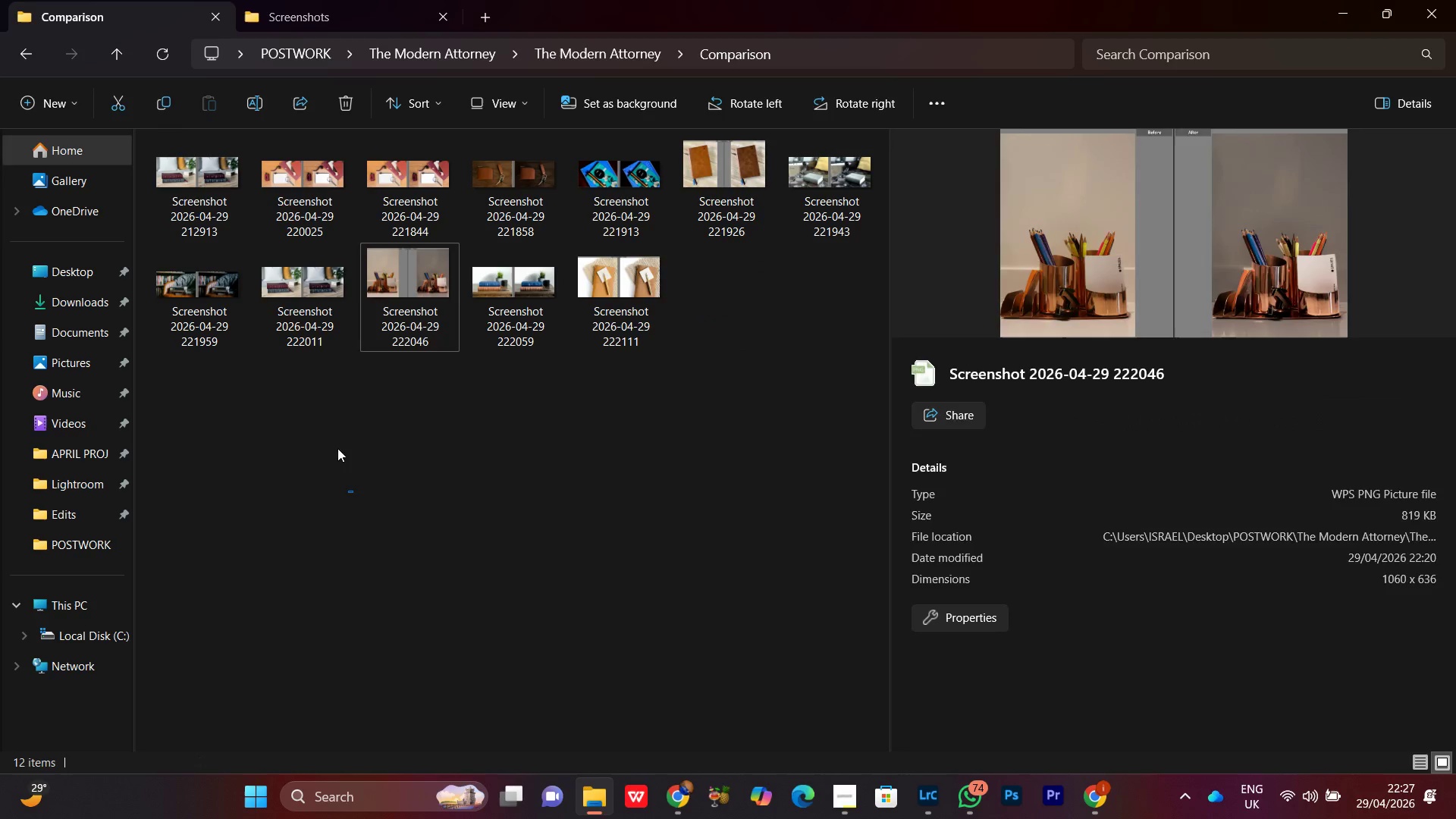 
left_click_drag(start_coordinate=[353, 492], to_coordinate=[348, 491])
 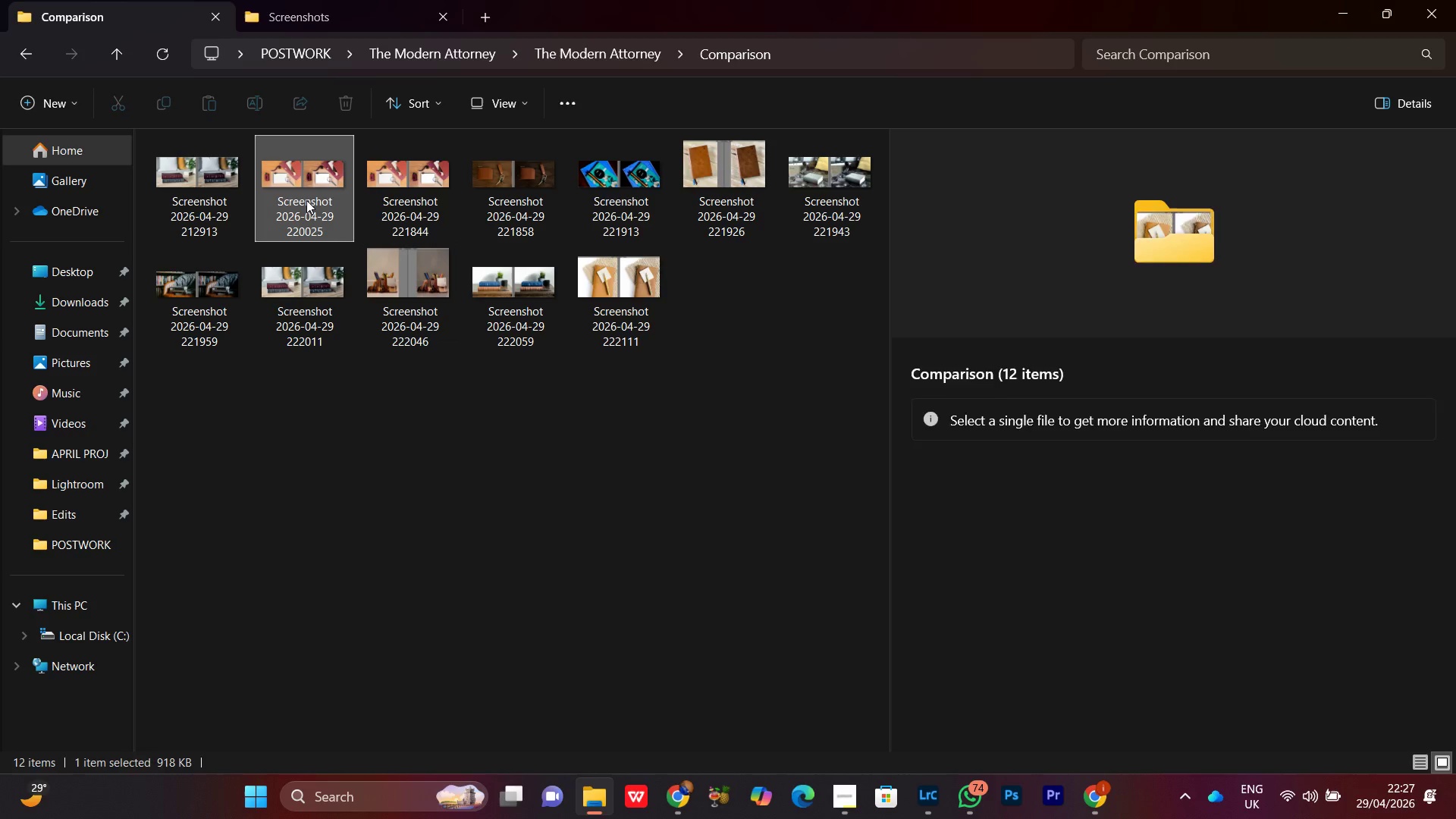 
triple_click([306, 200])
 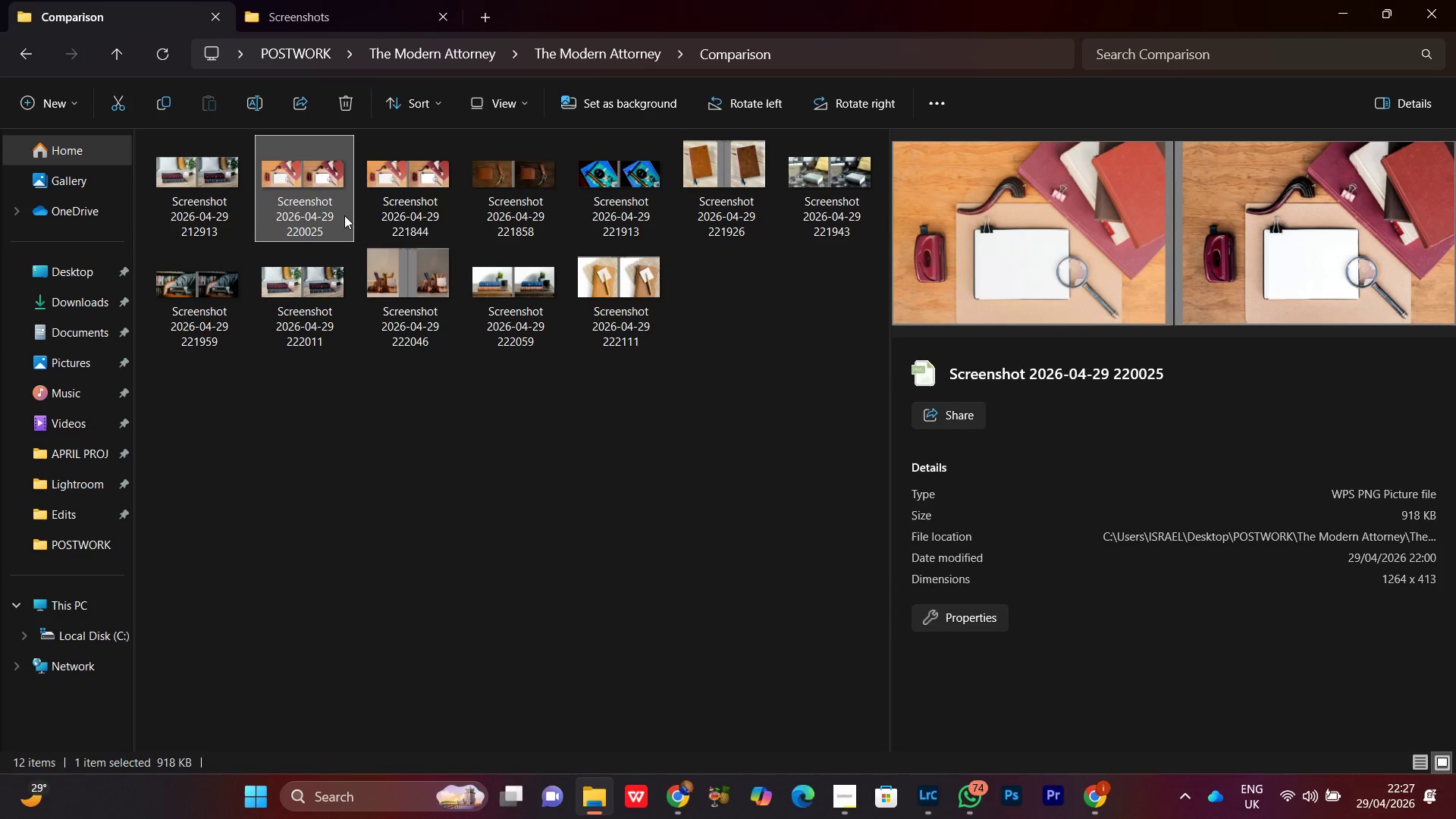 
key(Delete)
 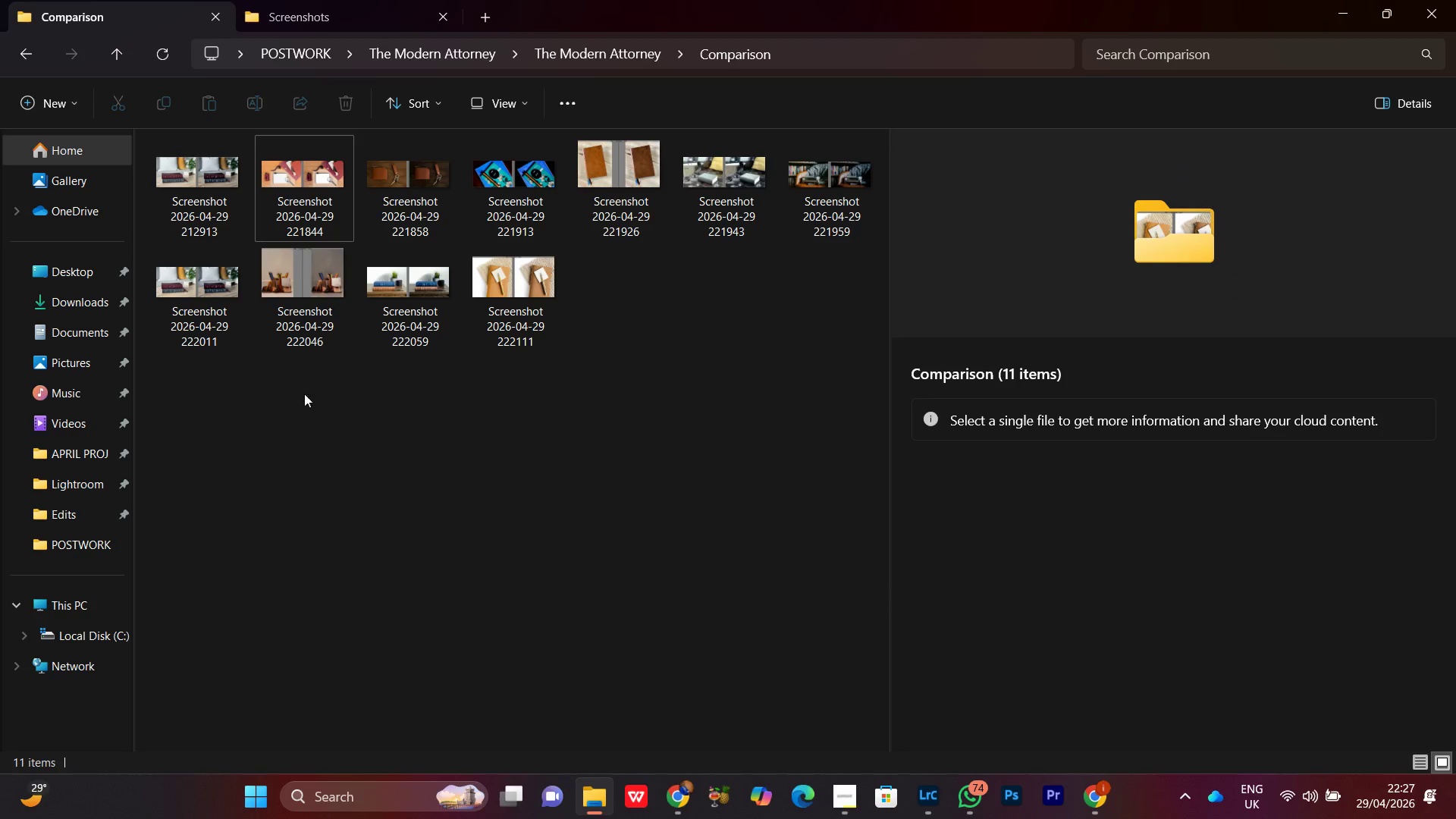 
left_click([296, 369])
 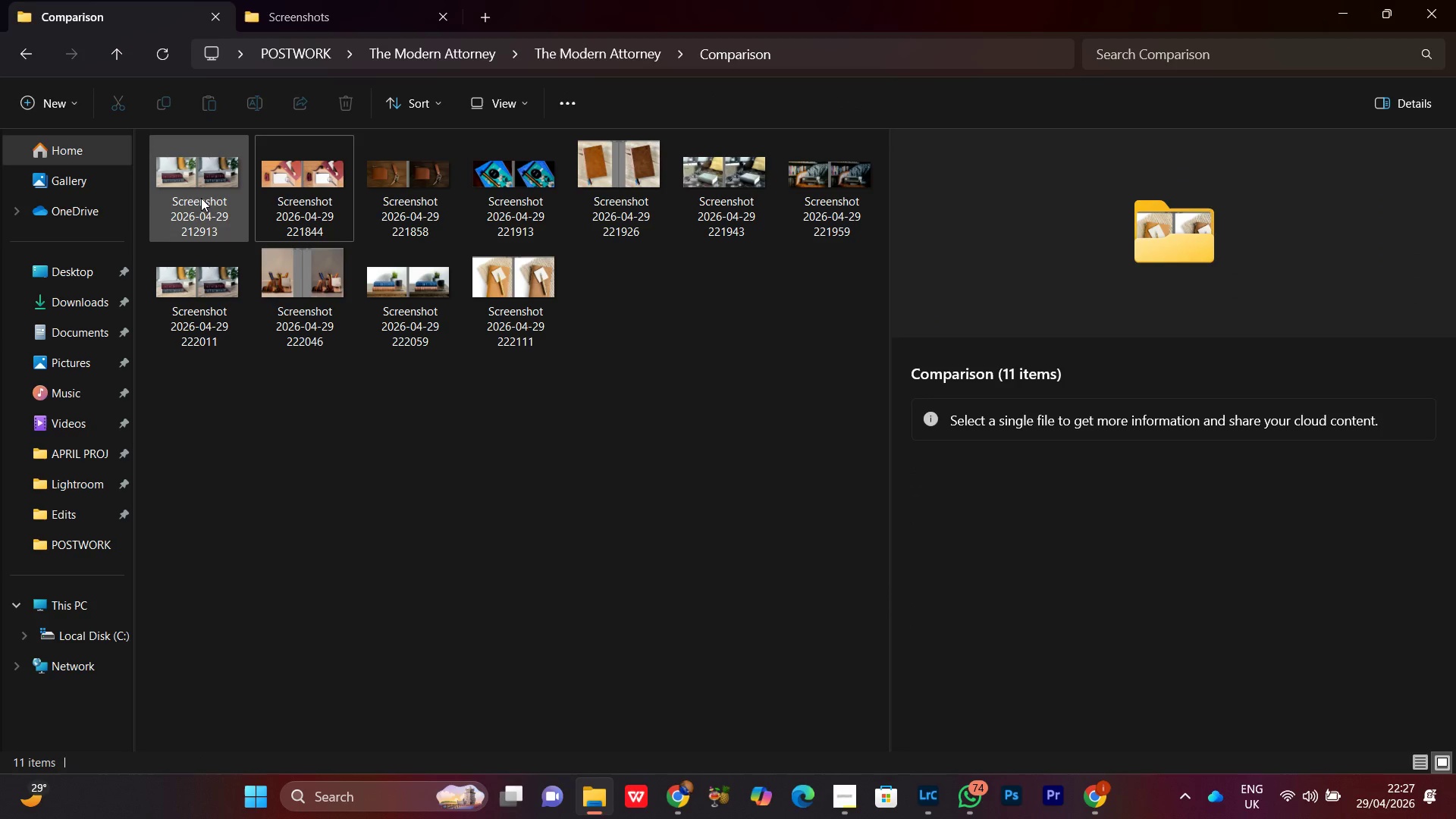 
left_click([206, 188])
 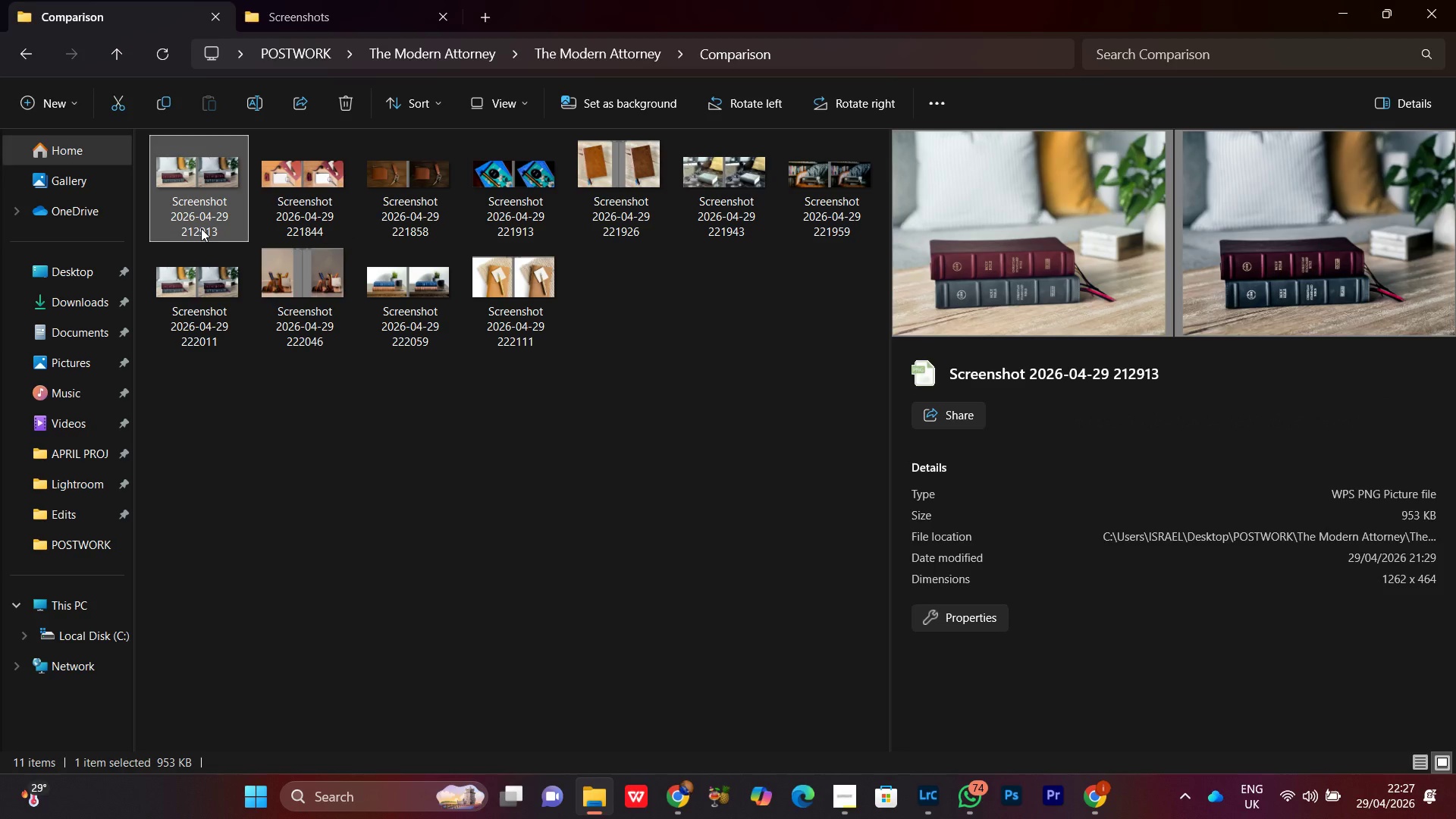 
key(Delete)
 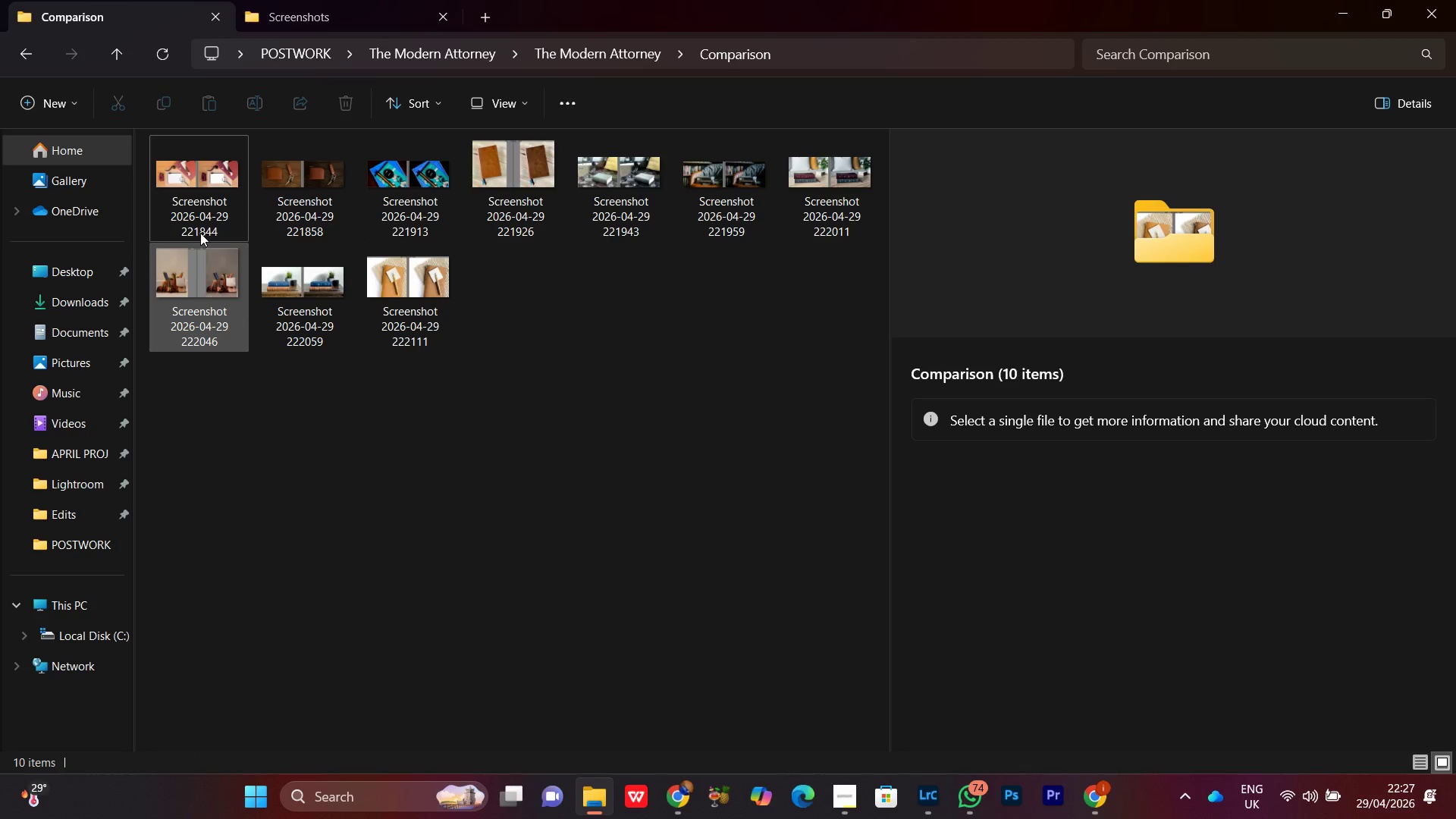 
left_click([199, 199])
 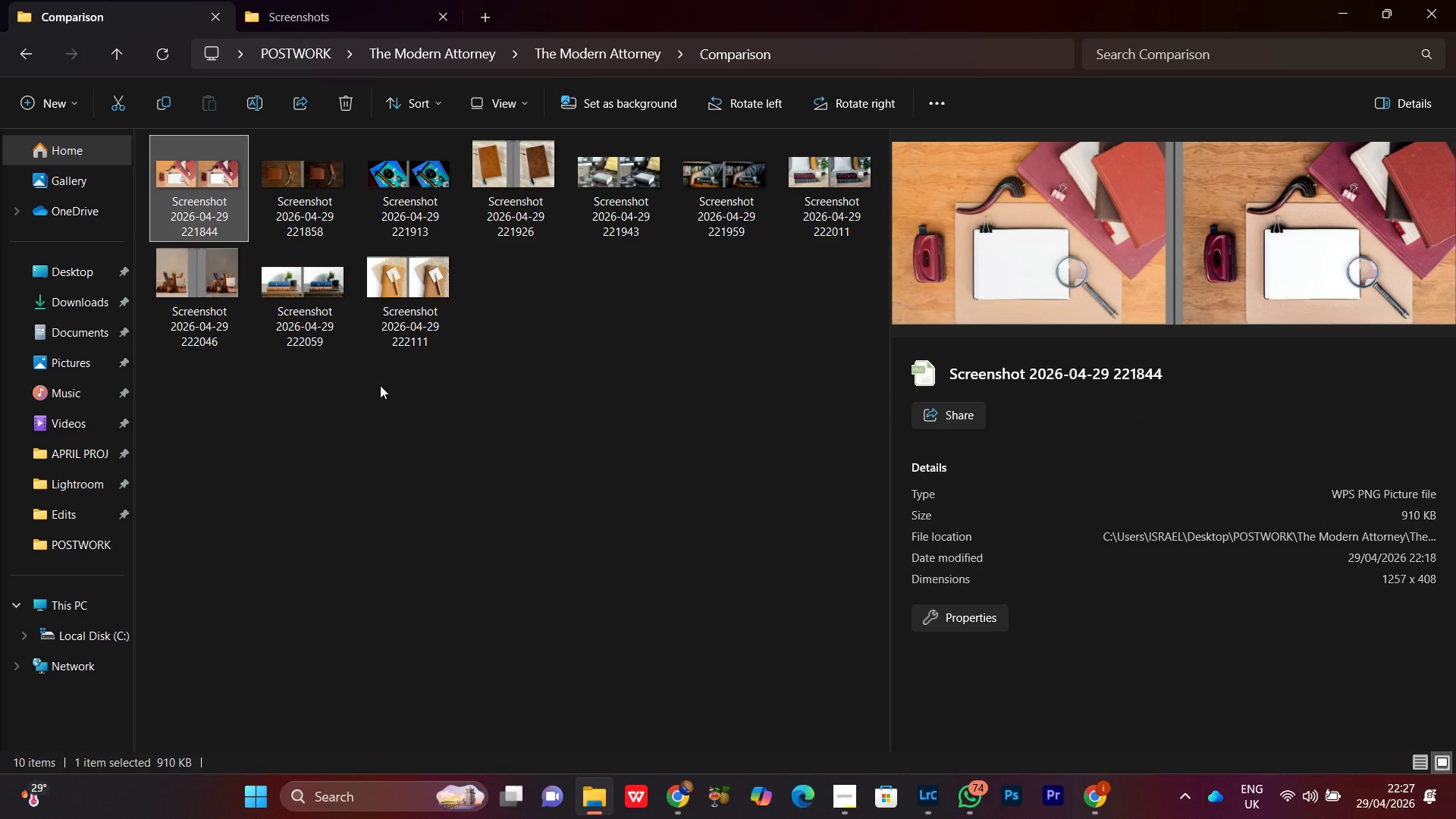 
key(Control+A)
 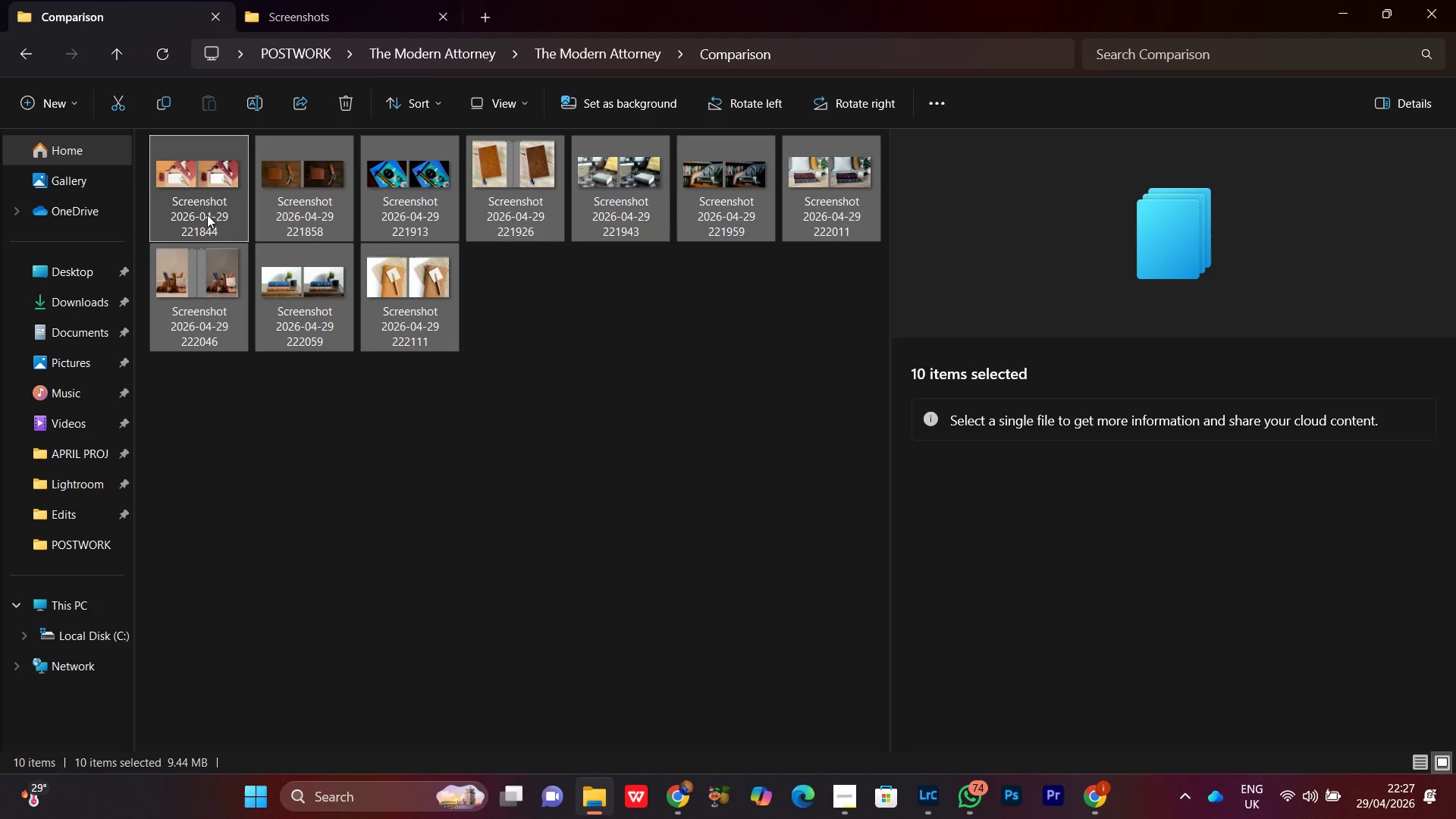 
right_click([207, 212])
 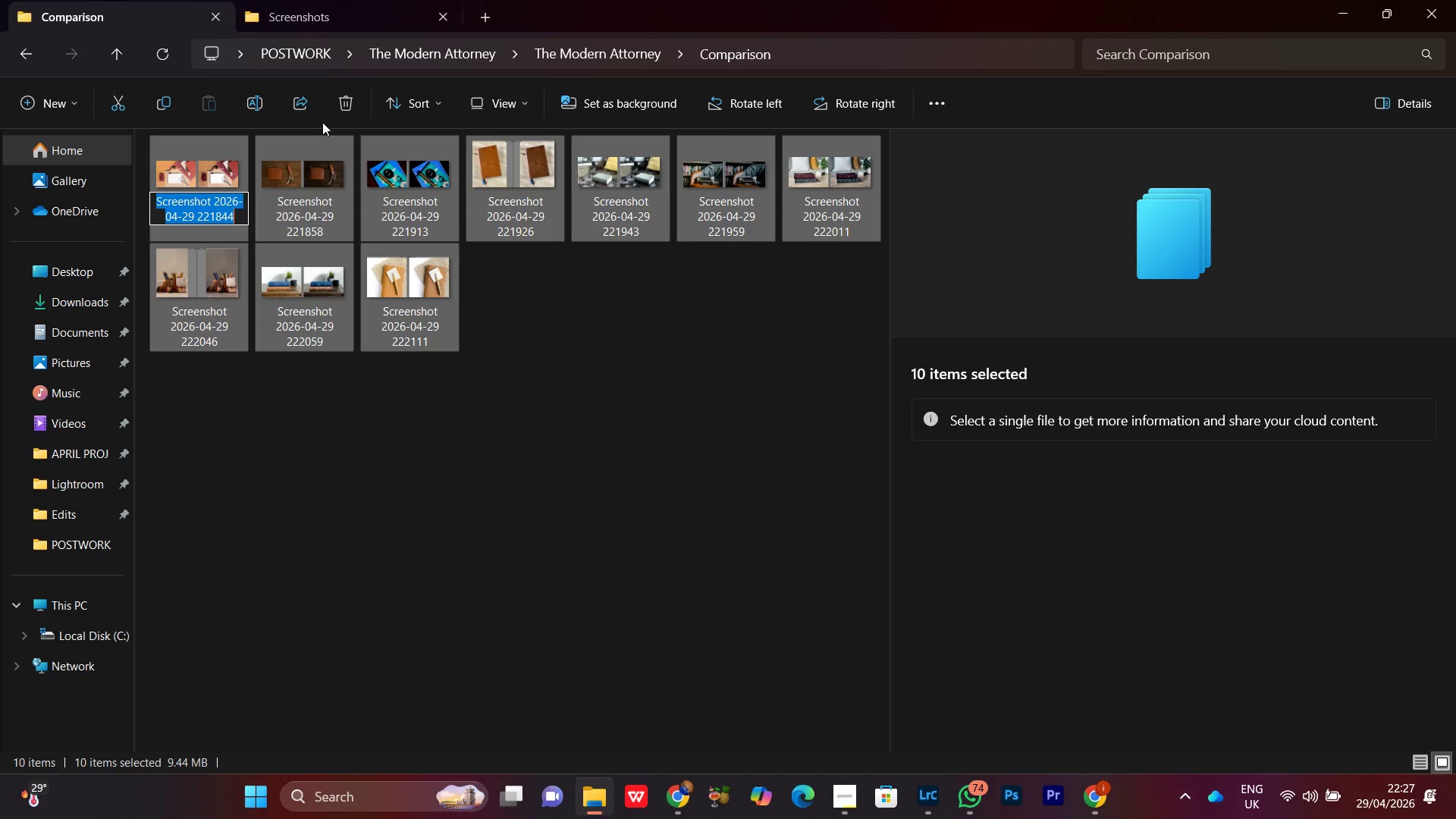 
wait(5.69)
 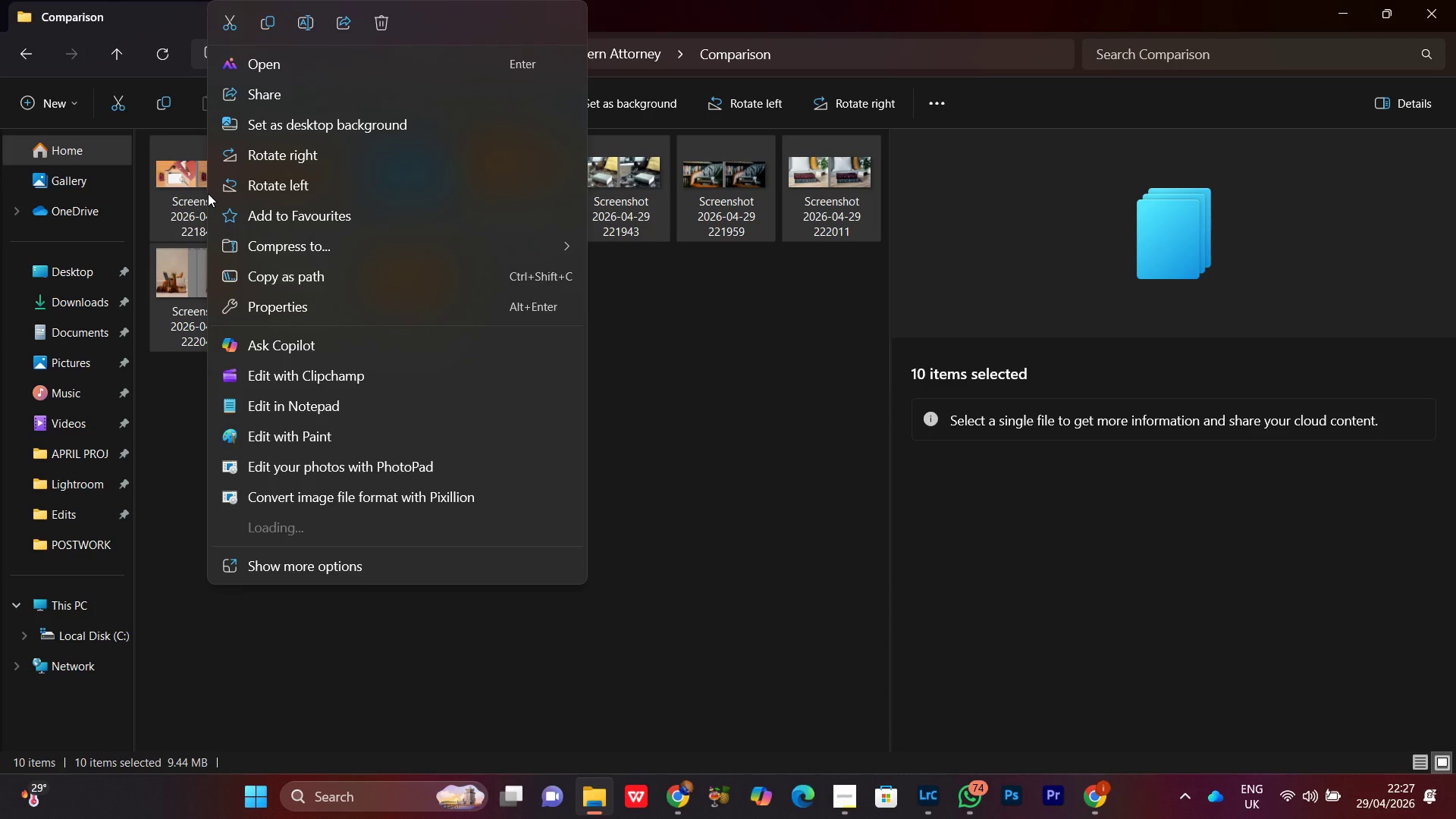 
key(Control+V)
 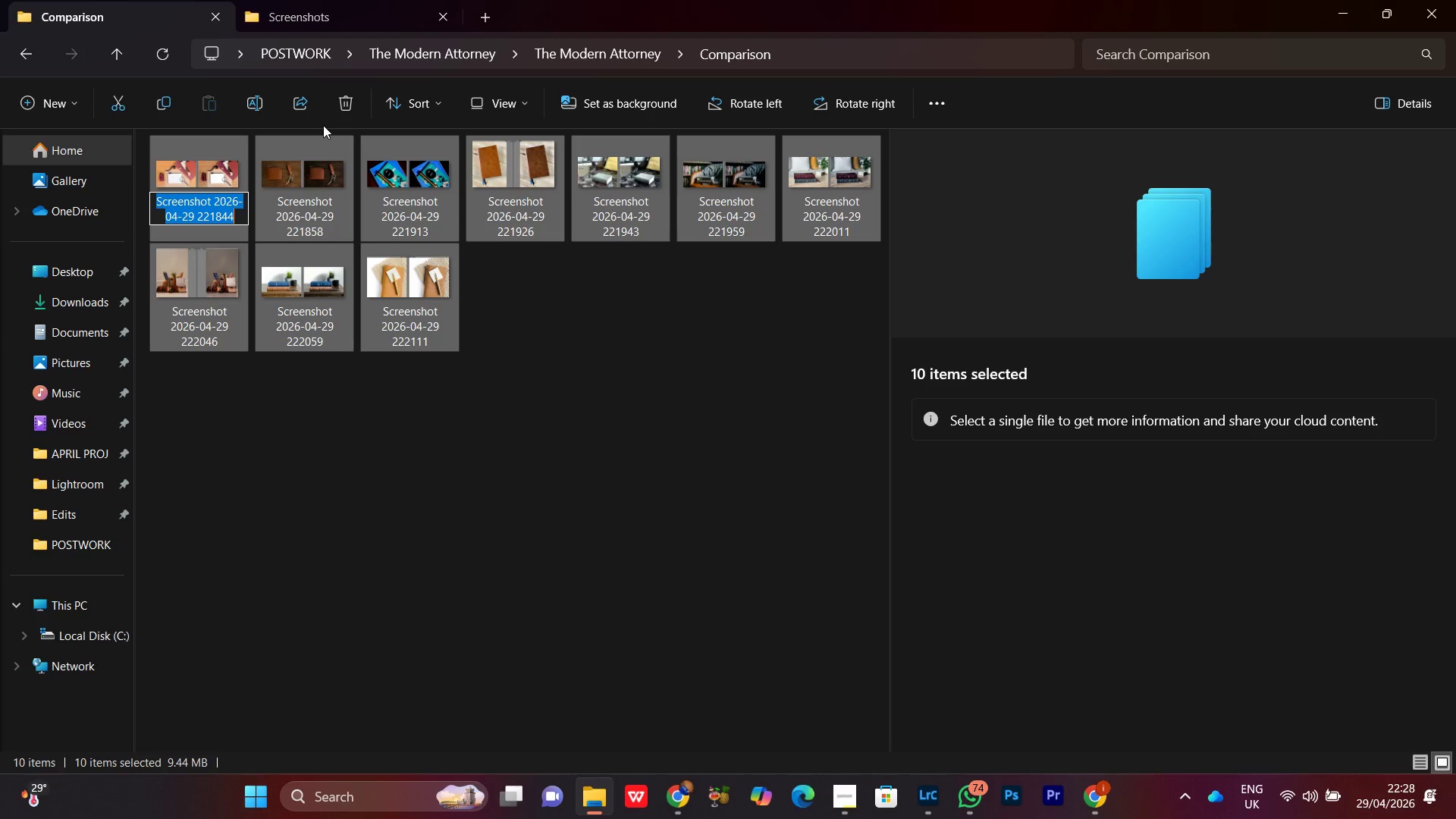 
key(Meta+V)
 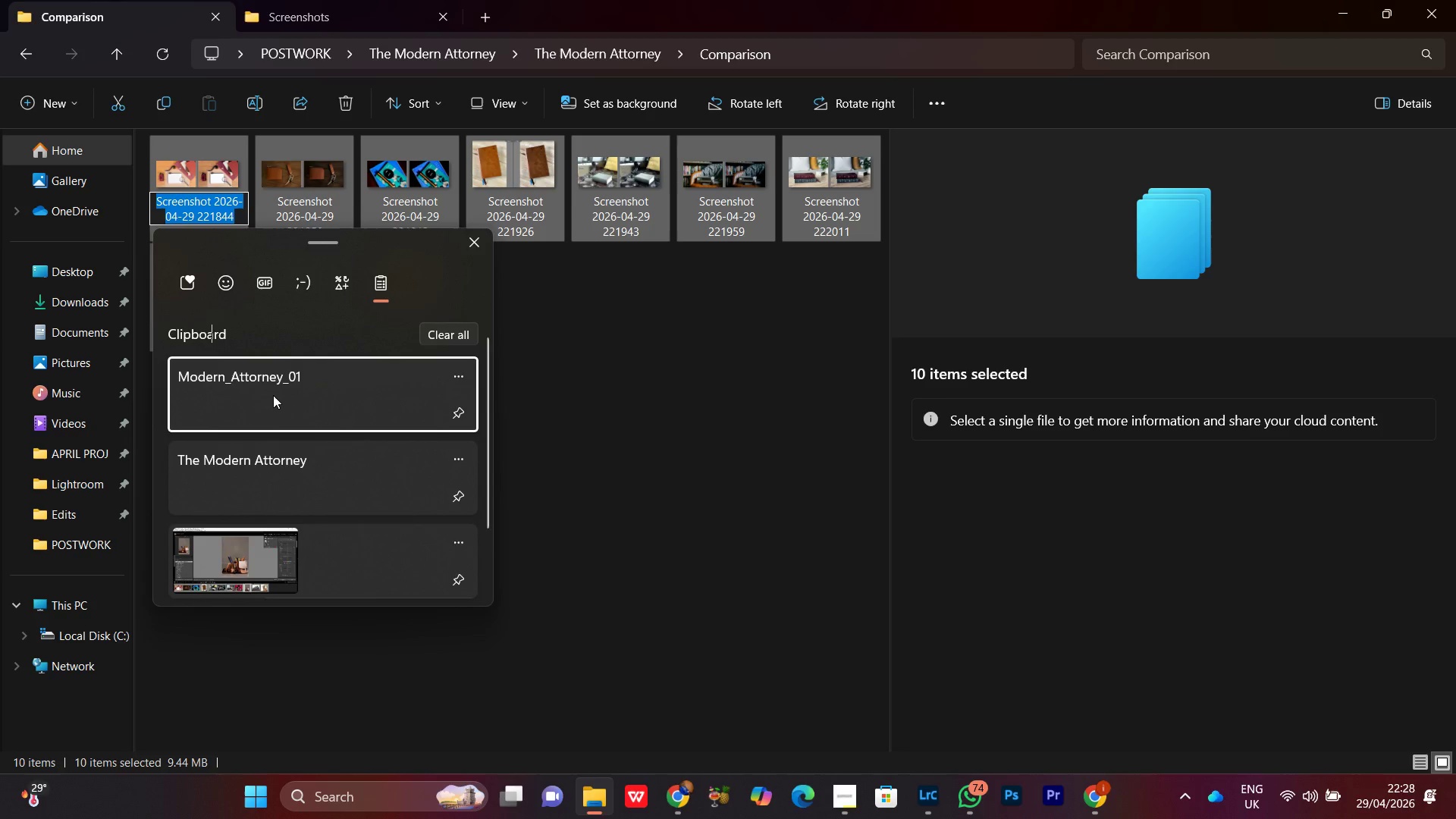 
left_click([268, 397])
 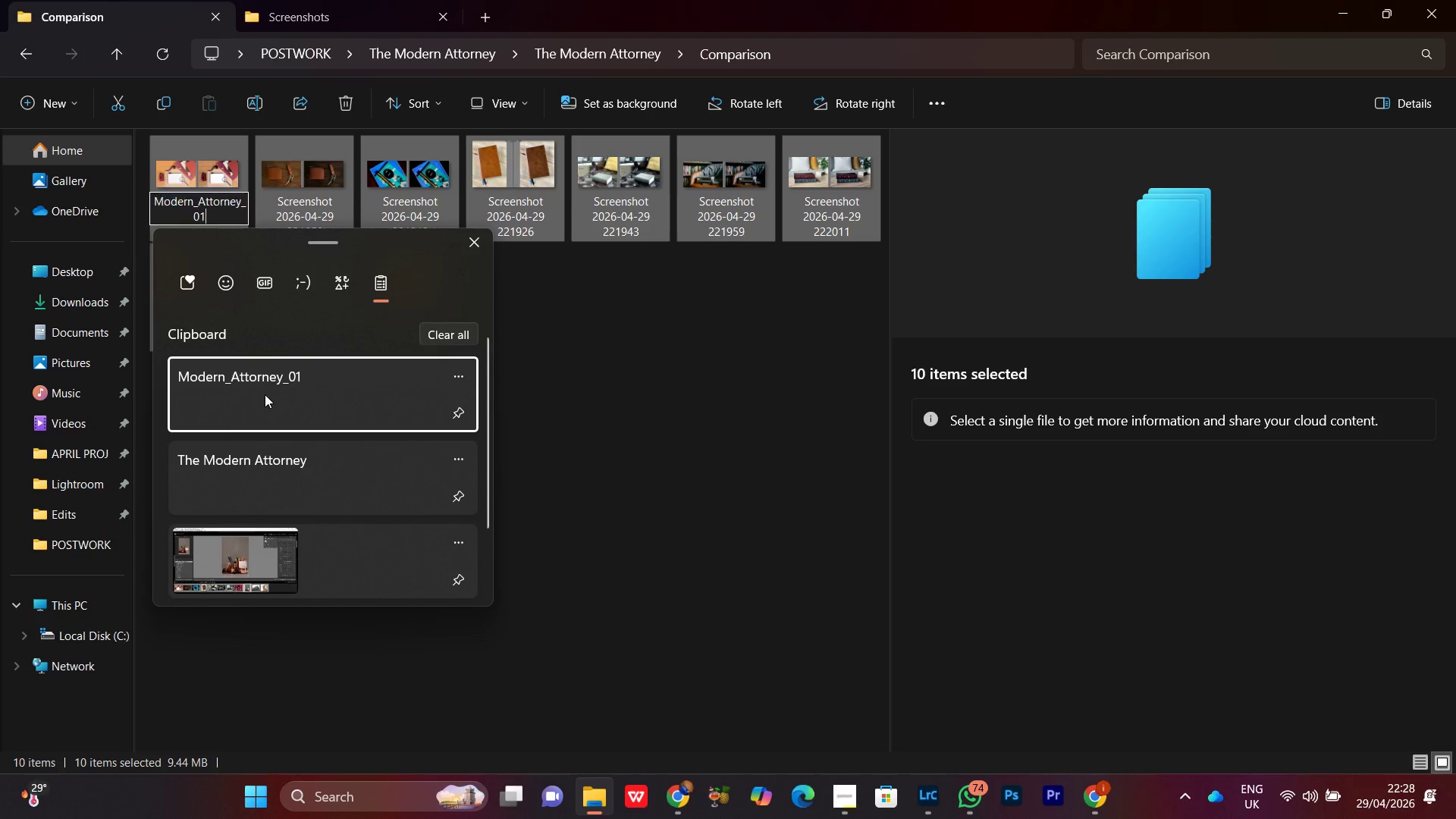 
key(Control+ControlLeft)
 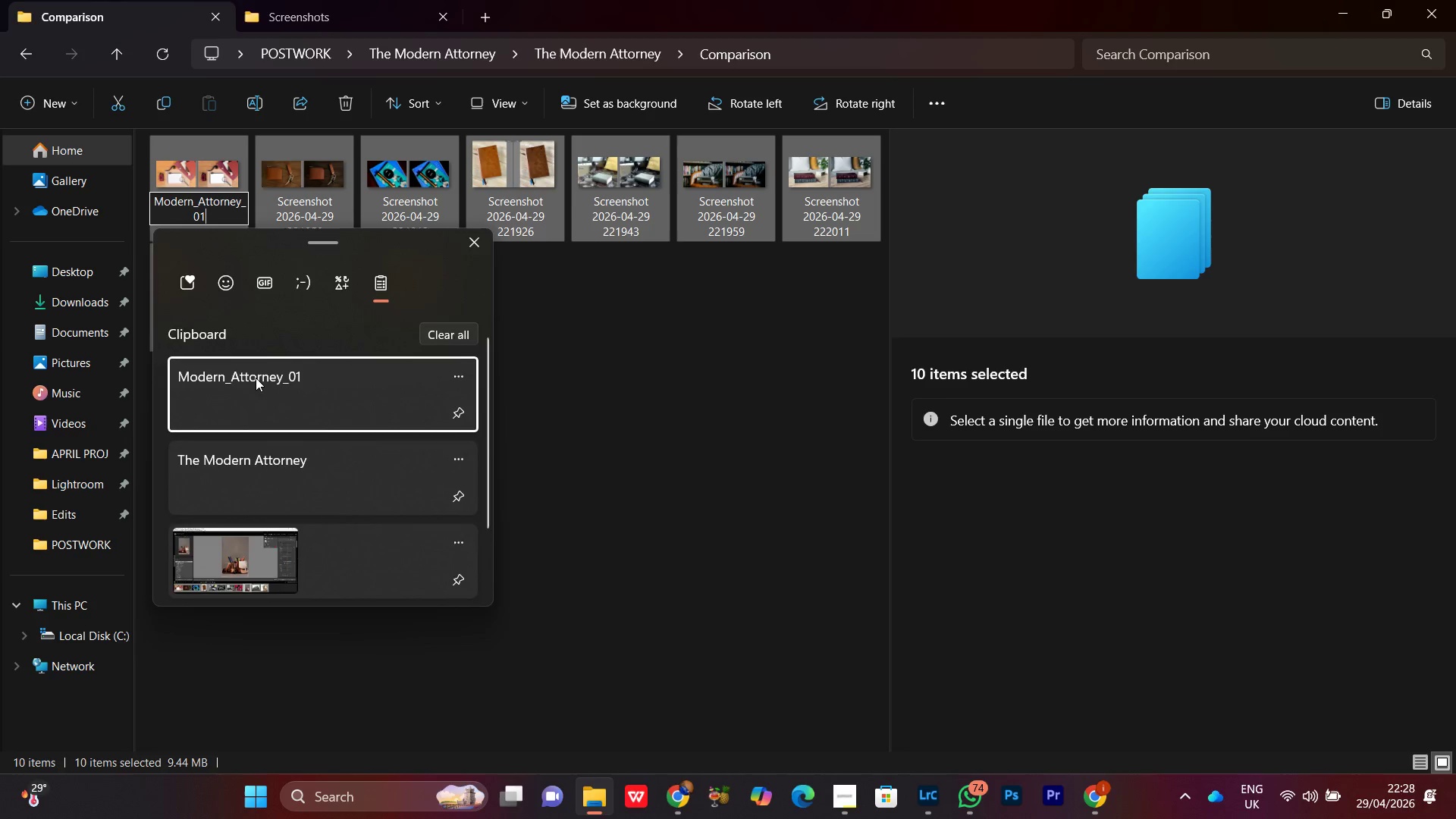 
key(Control+V)
 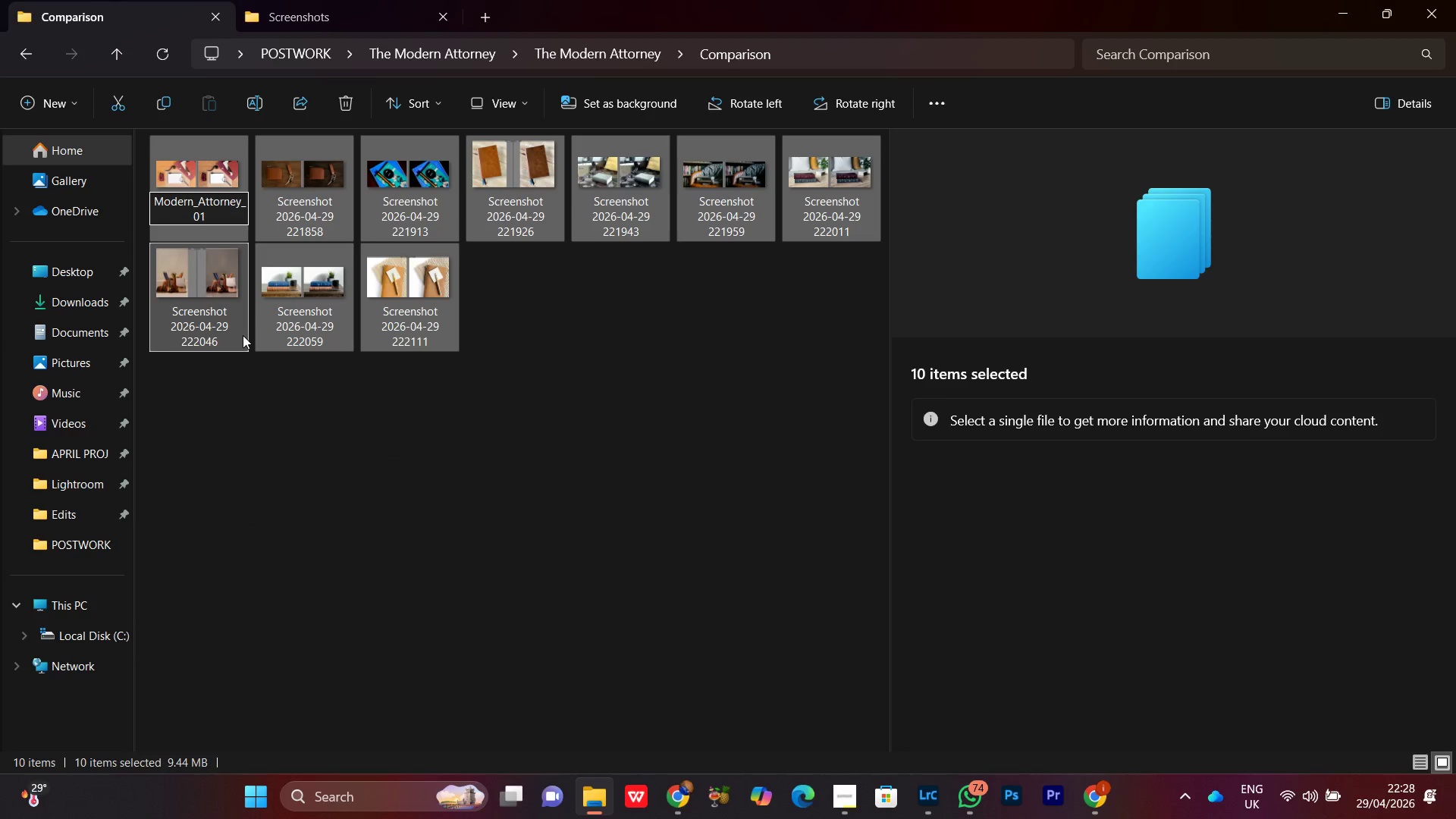 
key(Backspace)
key(Backspace)
type(CompRISAO)
key(Backspace)
key(Backspace)
key(Backspace)
key(Backspace)
key(Backspace)
type(ison)
 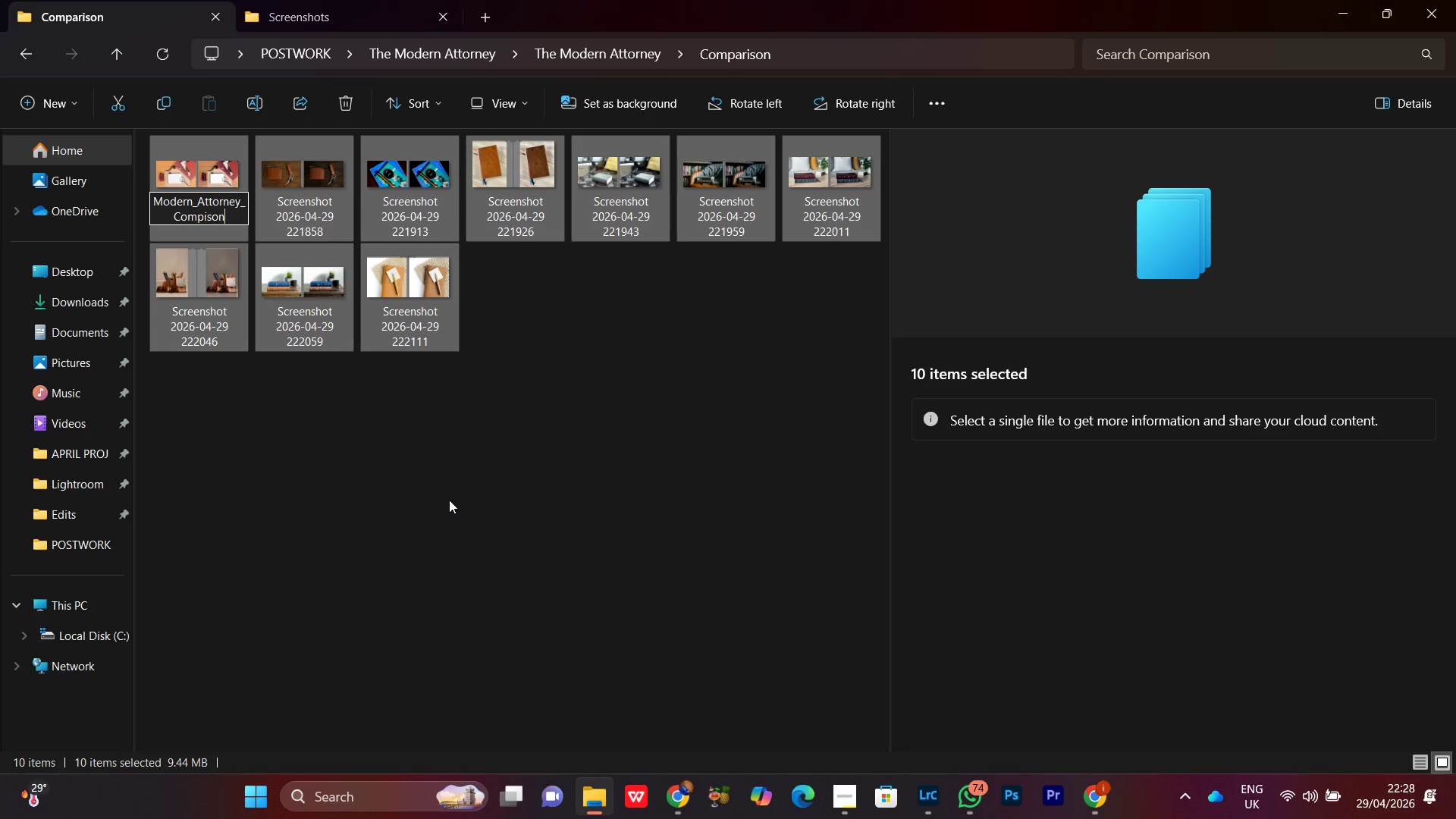 
key(Backspace)
key(Backspace)
key(Backspace)
key(Backspace)
type(arison)
 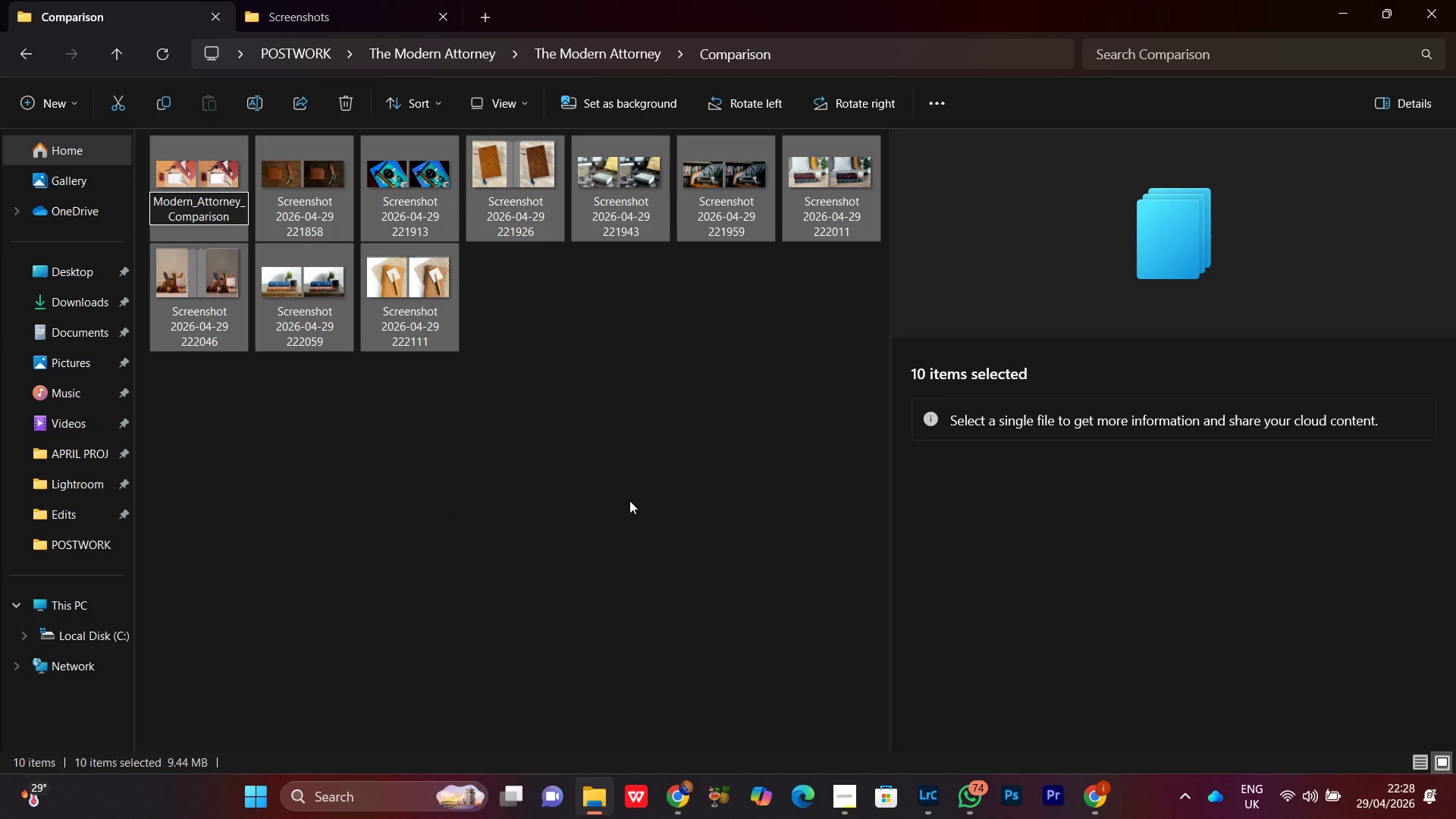 
left_click([629, 500])
 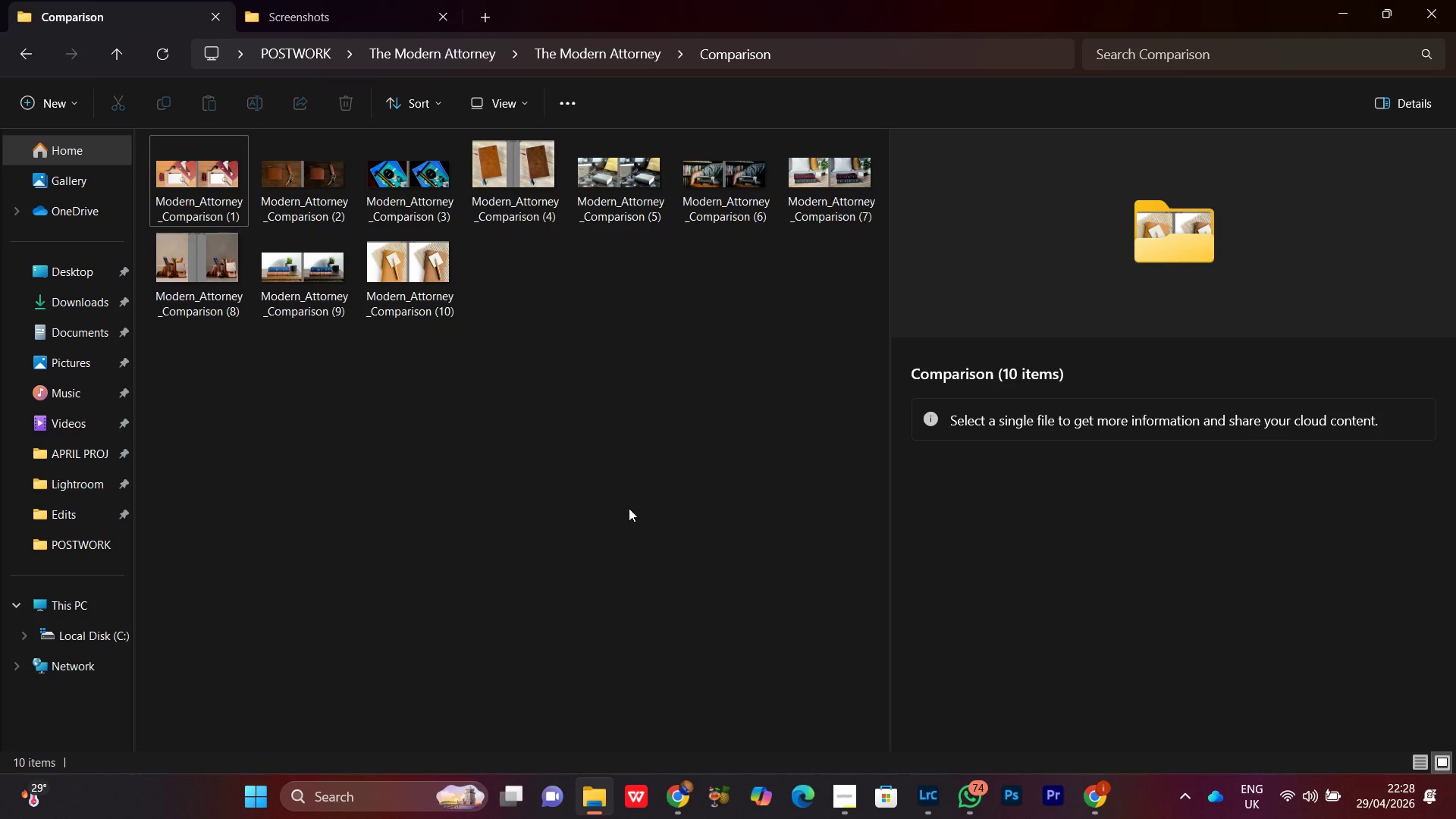 
left_click([645, 482])
 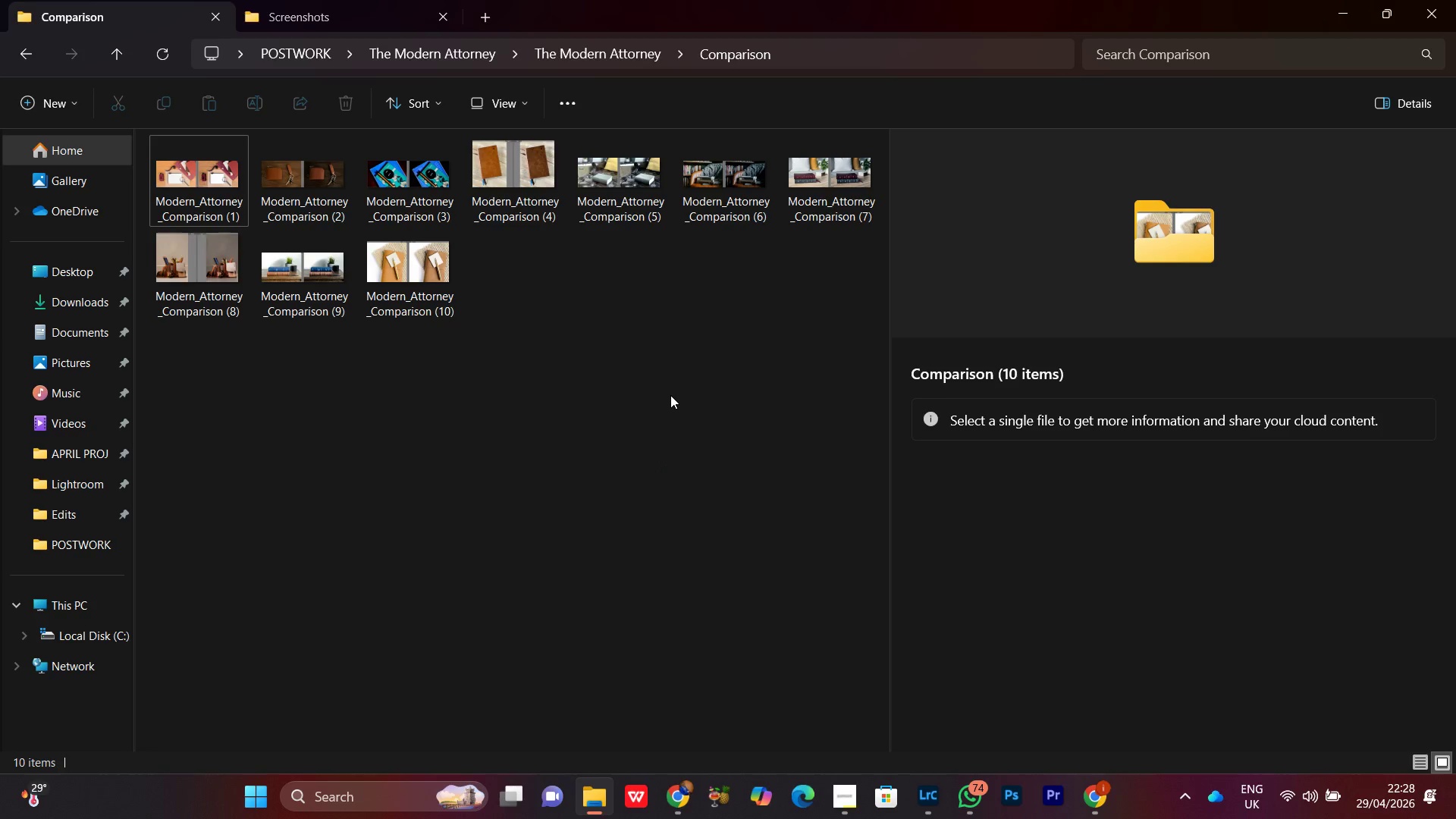 
right_click([671, 379])
 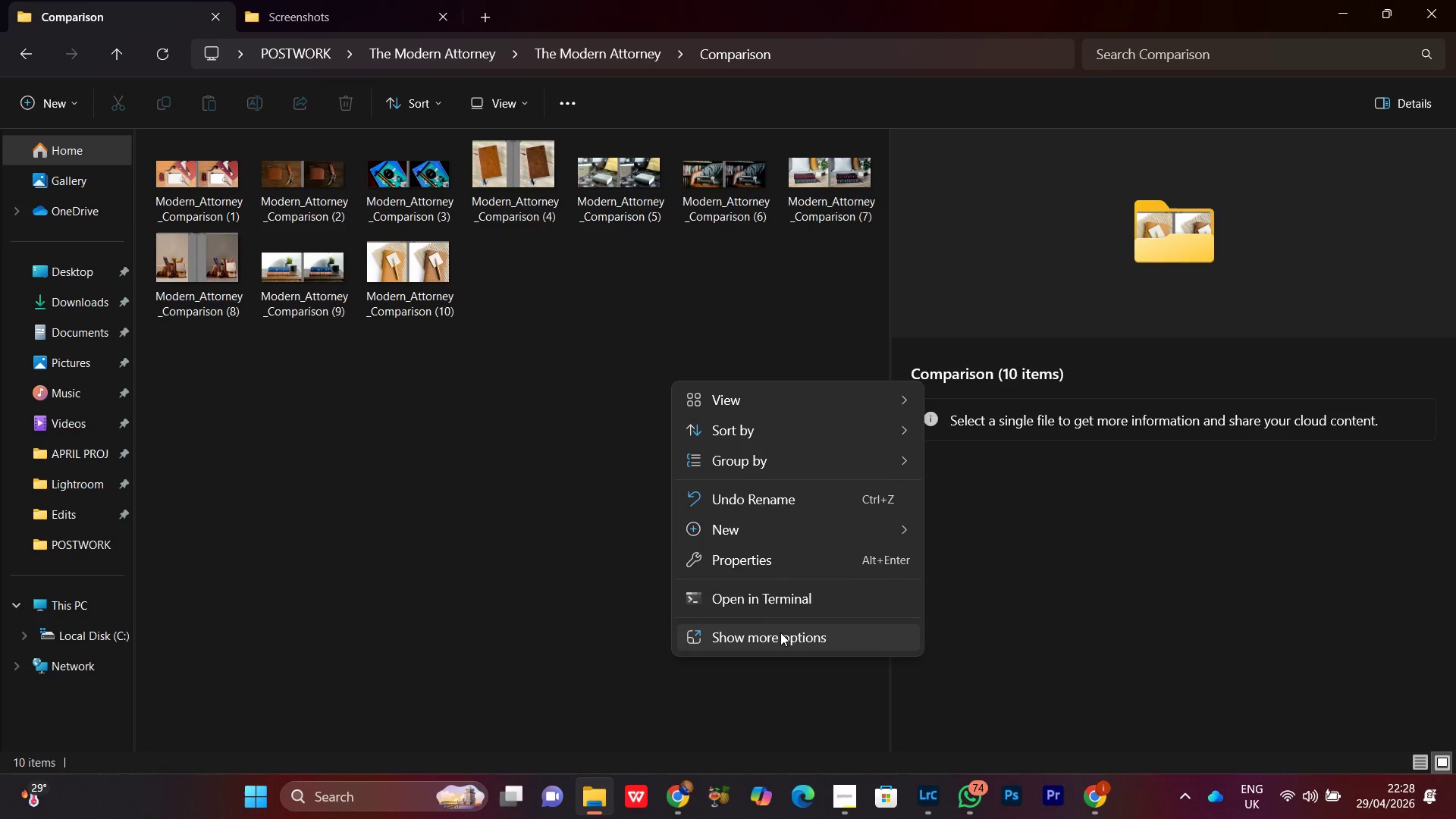 
left_click([782, 635])
 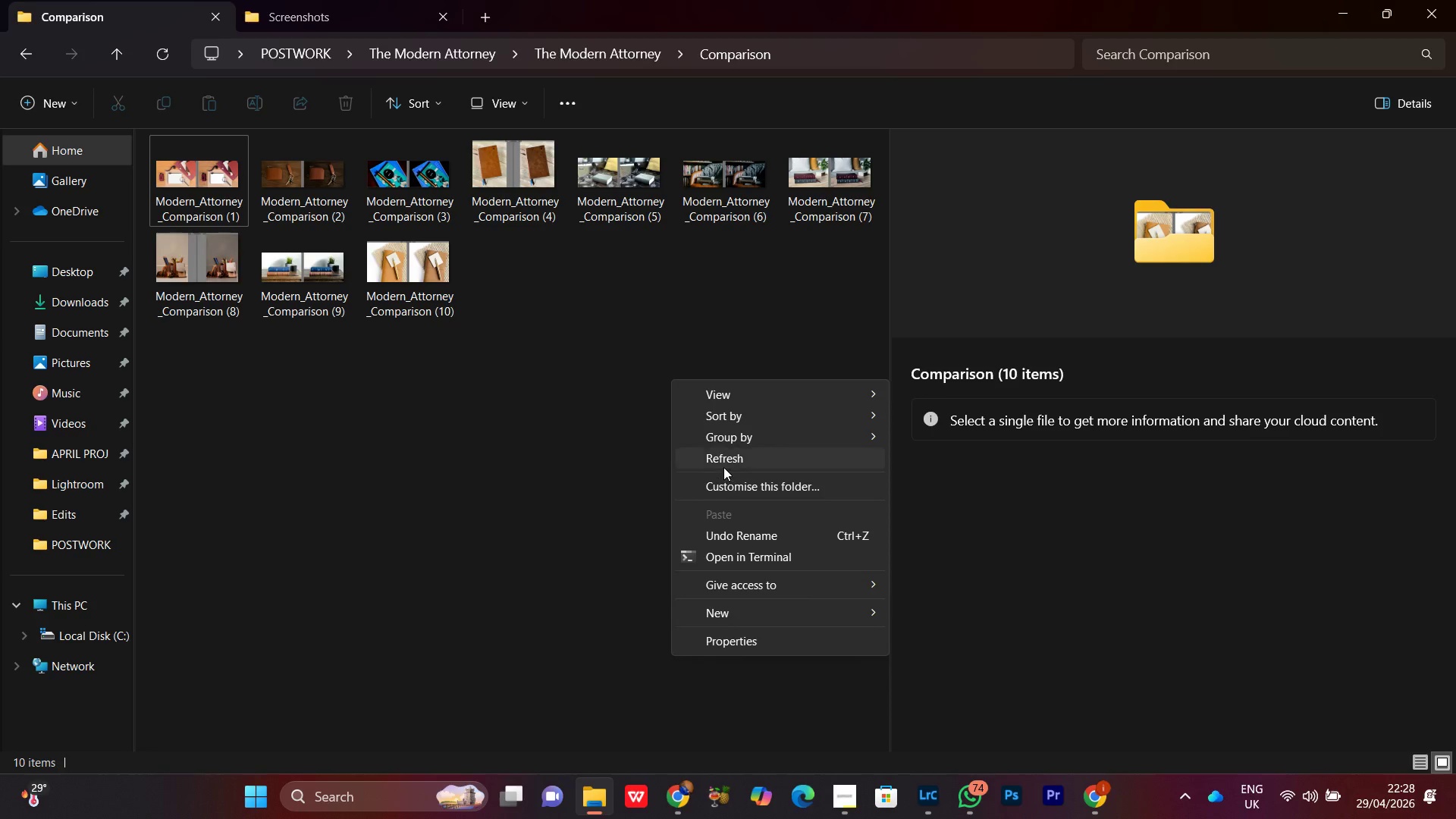 
left_click([723, 467])
 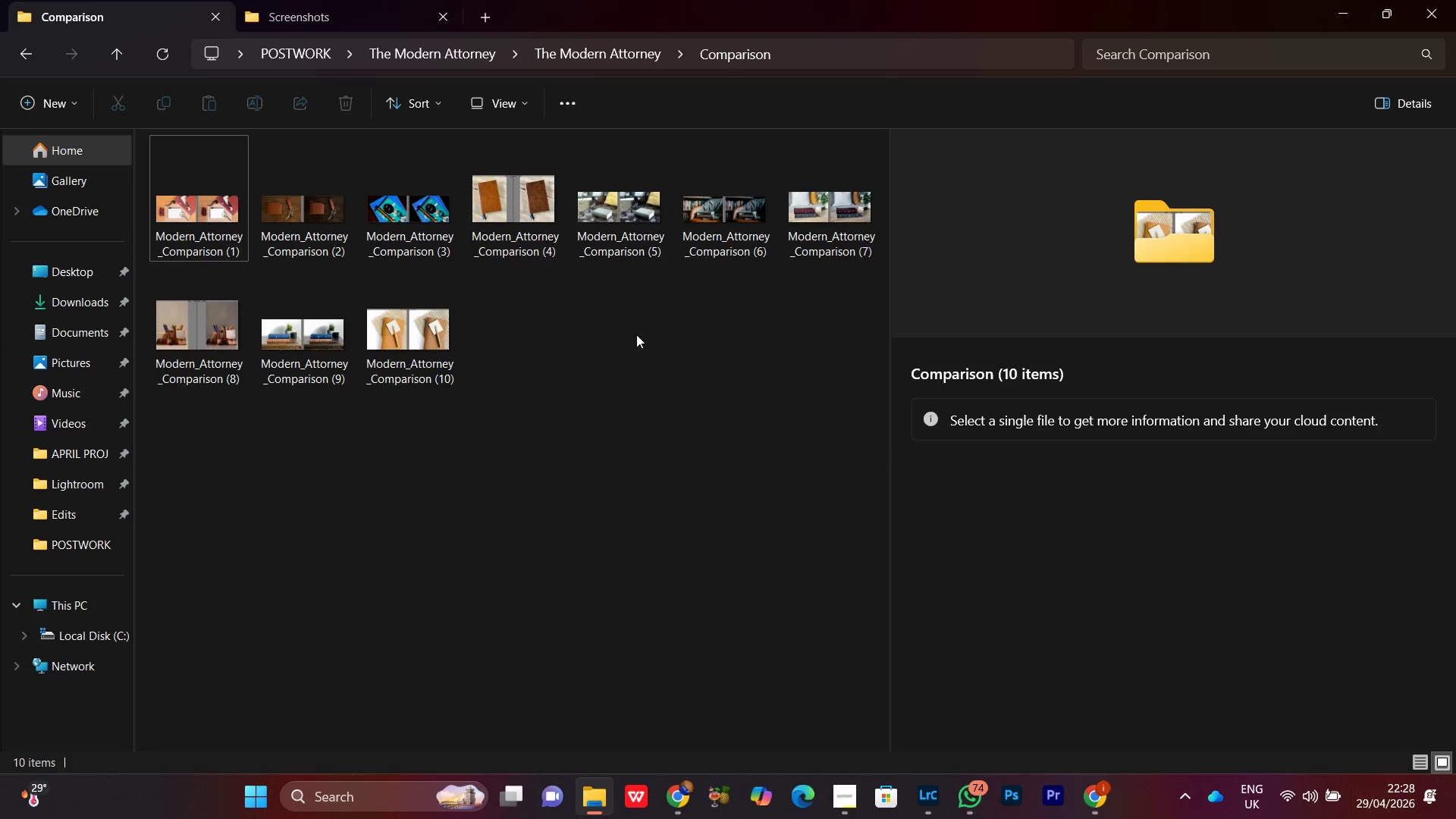 
right_click([636, 334])
 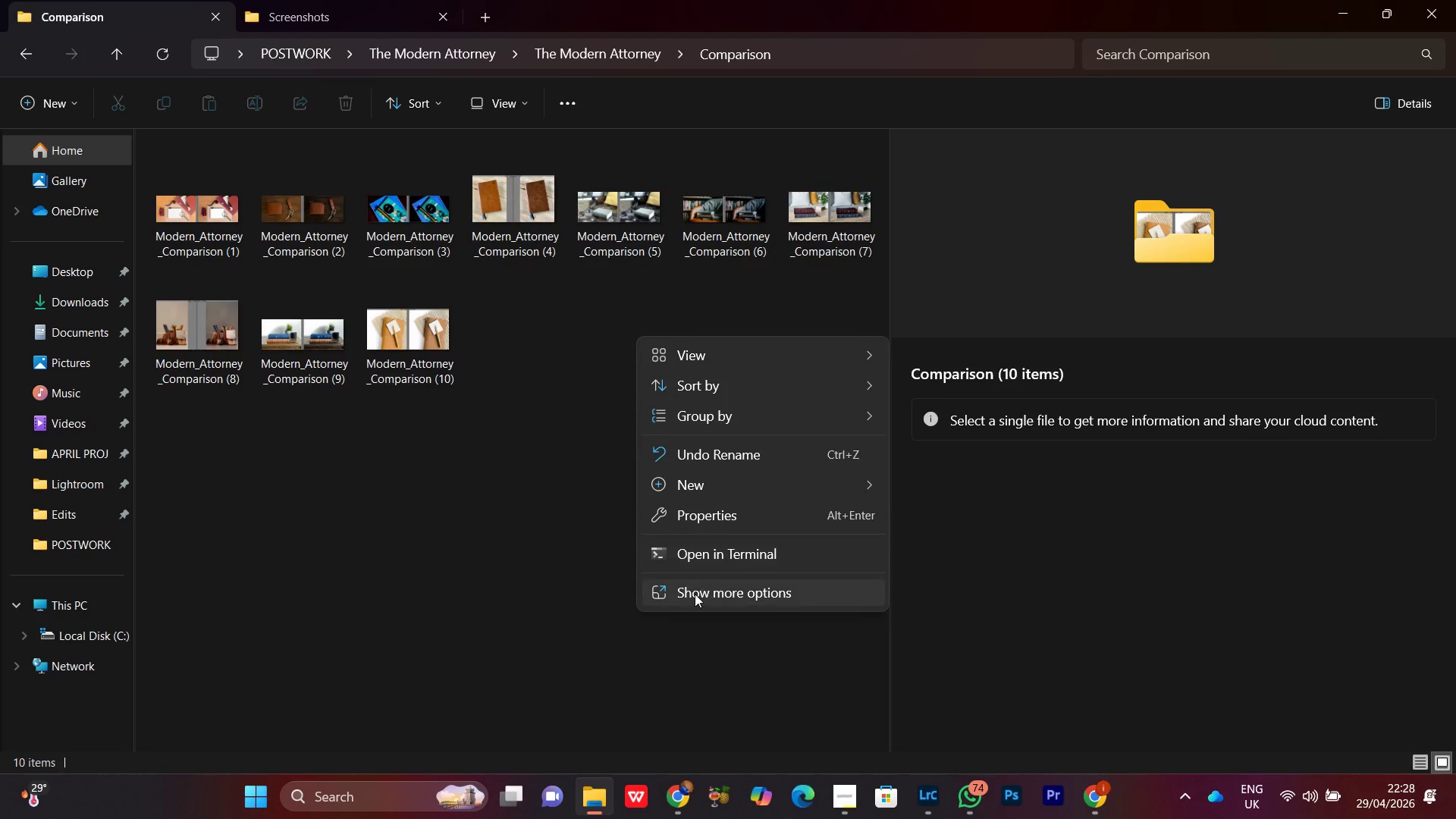 
left_click([694, 594])
 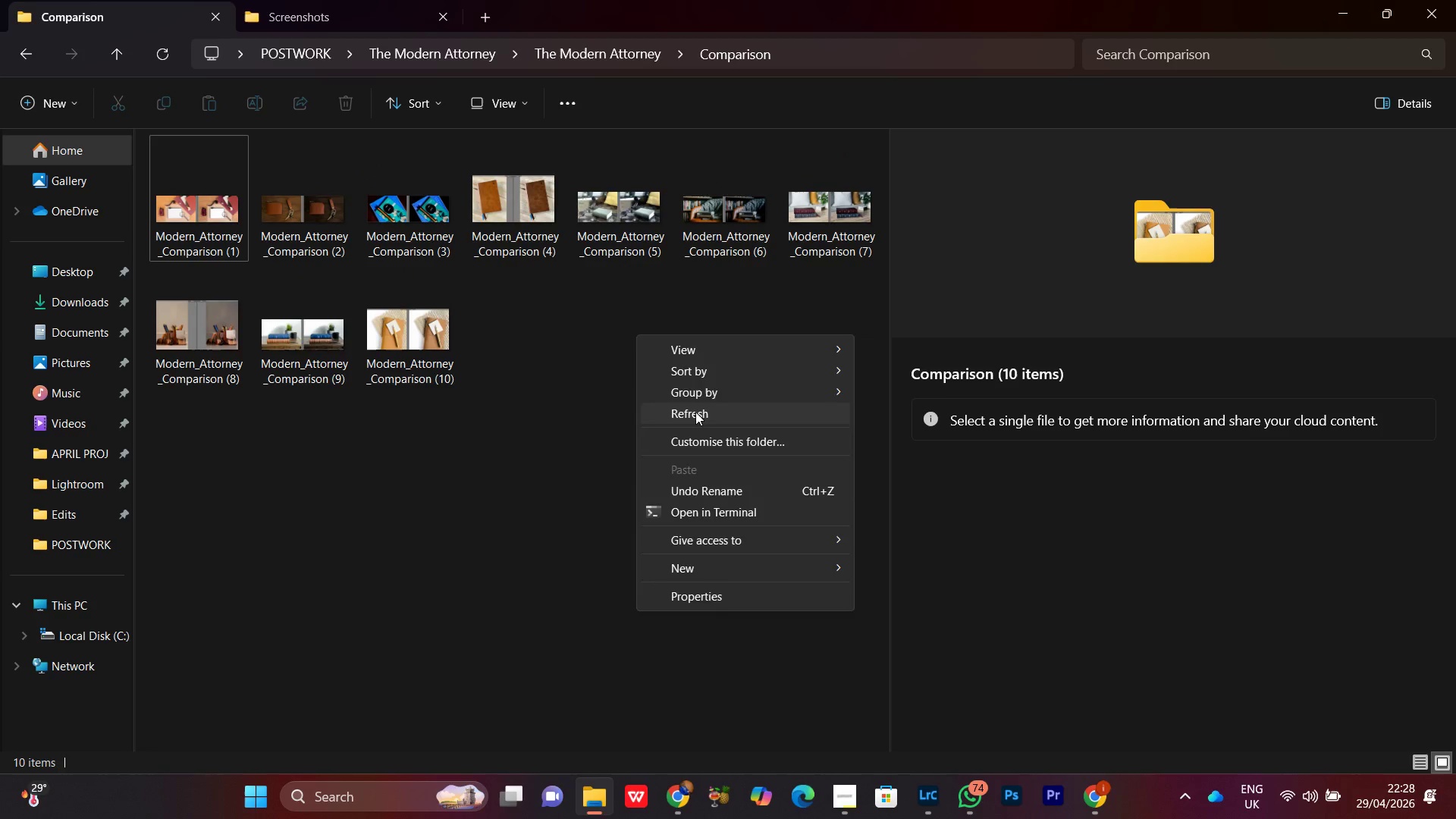 
left_click([695, 412])
 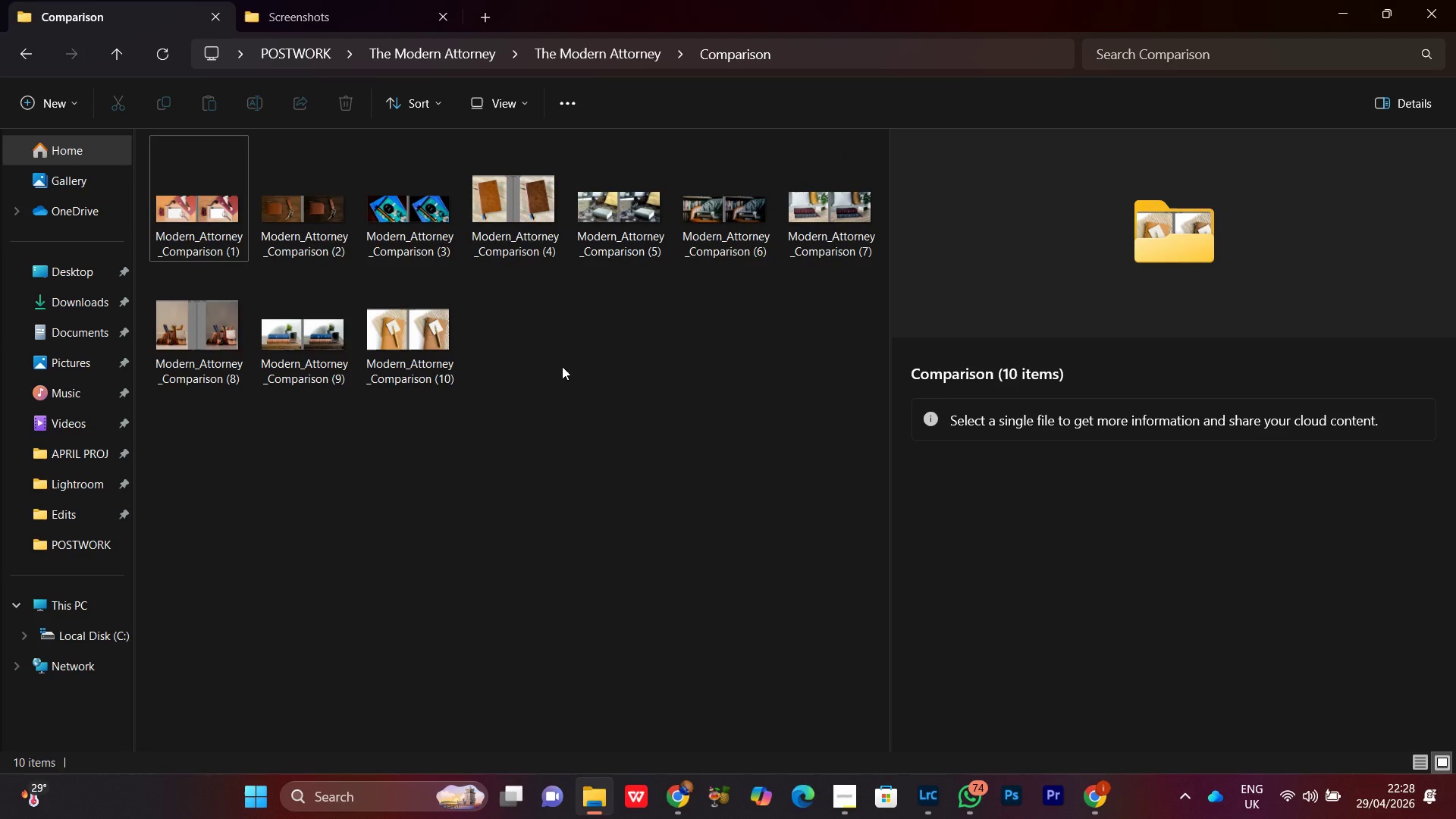 
right_click([562, 366])
 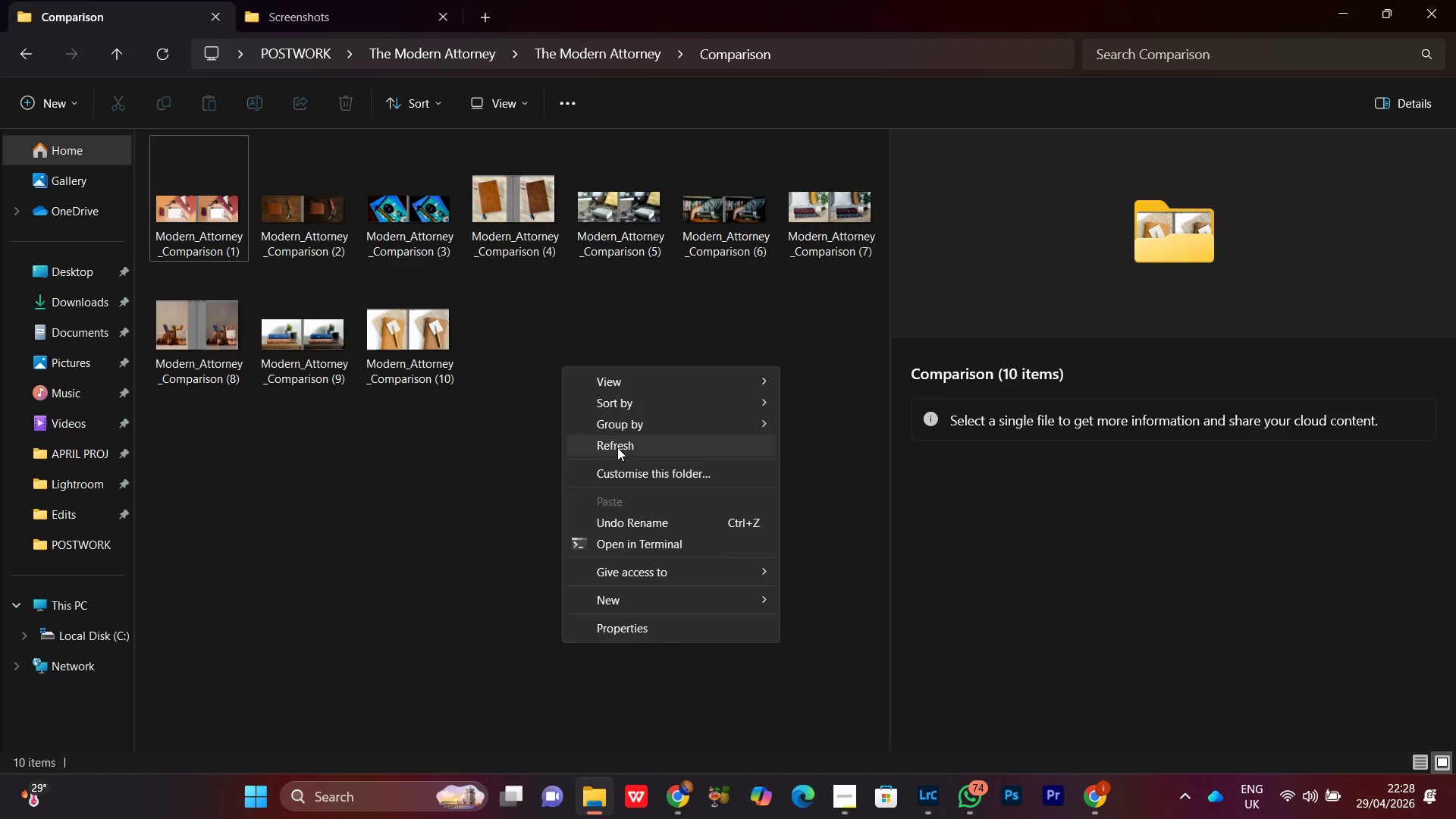 
double_click([486, 508])
 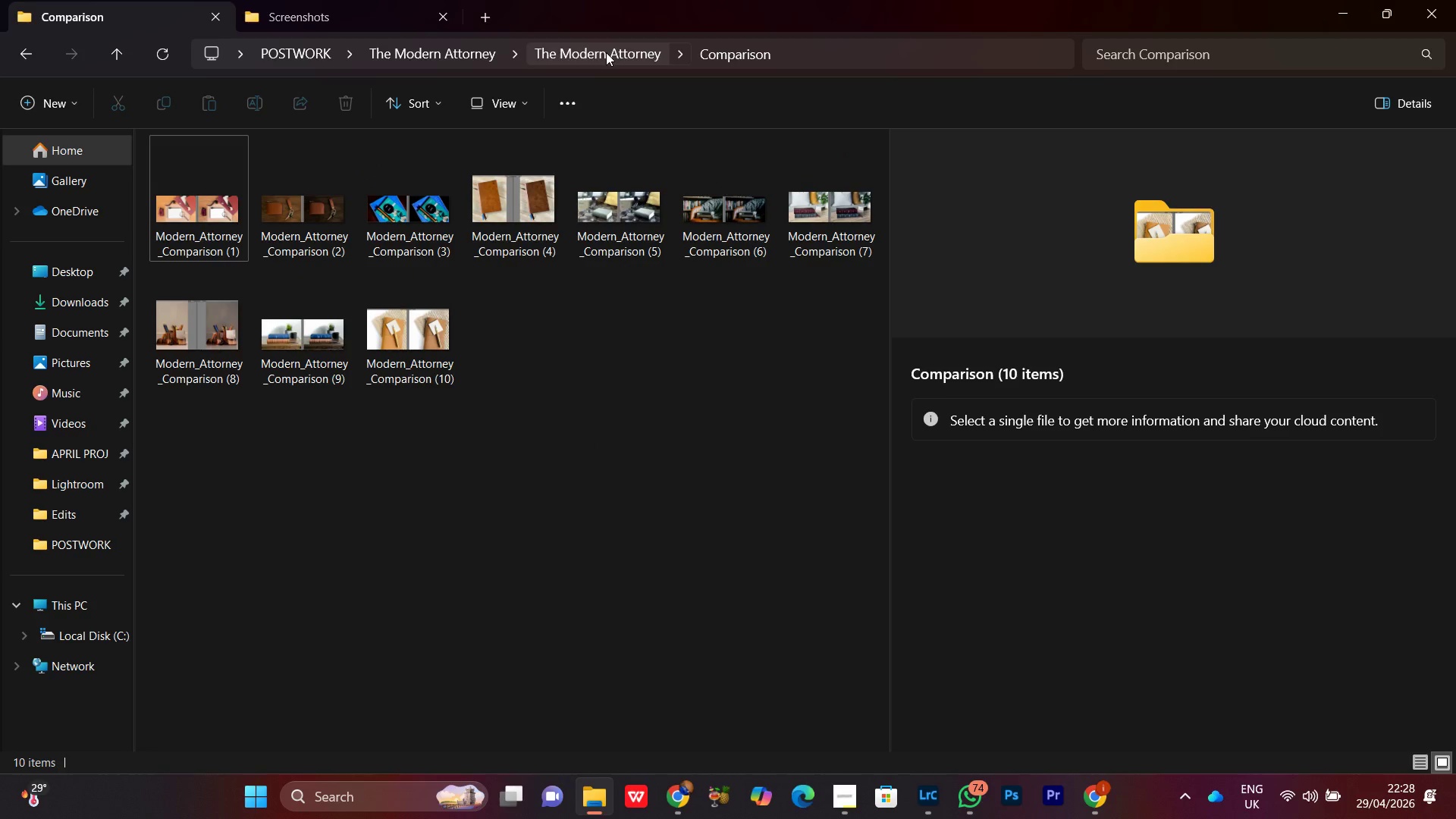 
left_click([606, 52])
 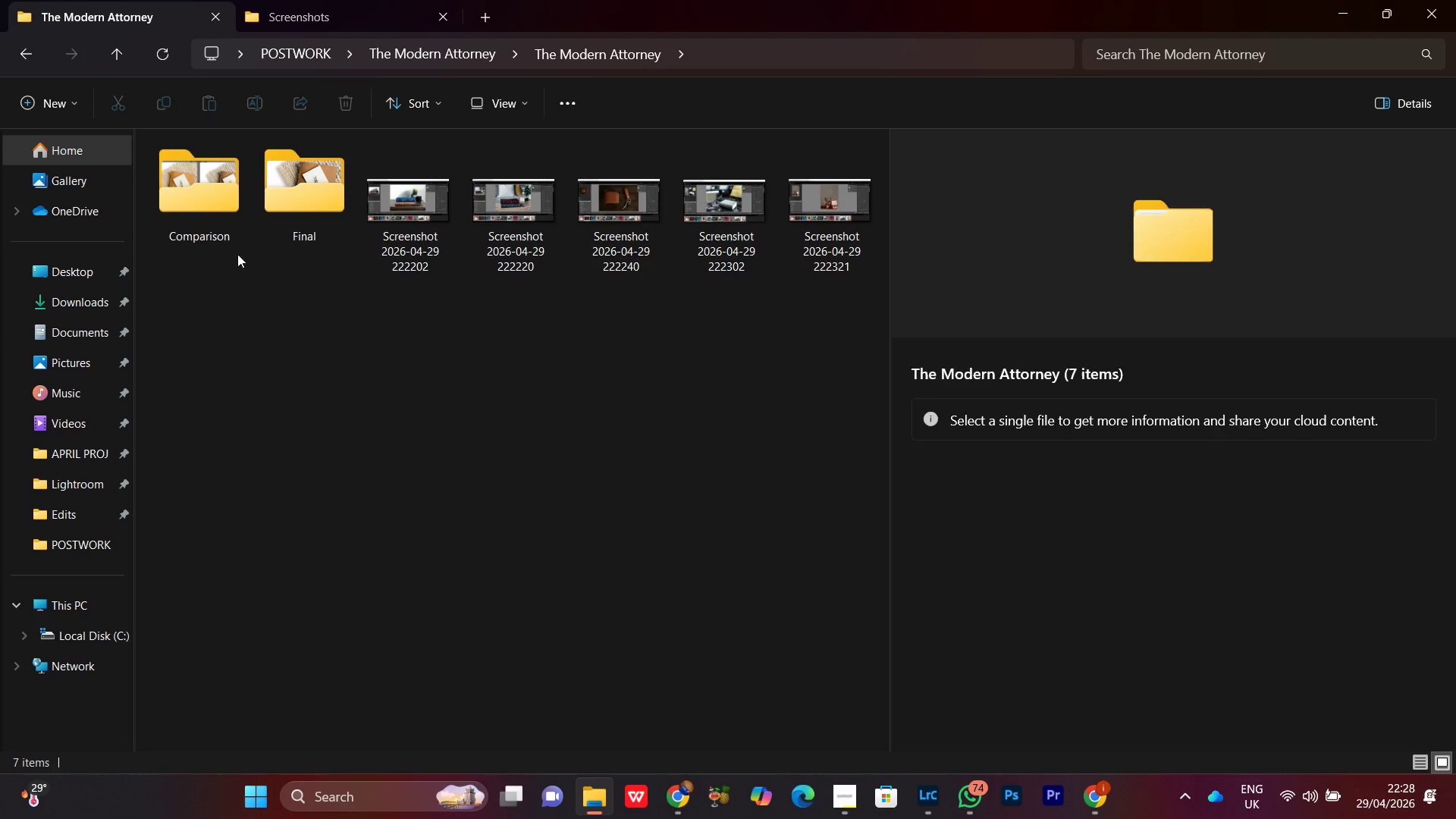 
double_click([224, 198])
 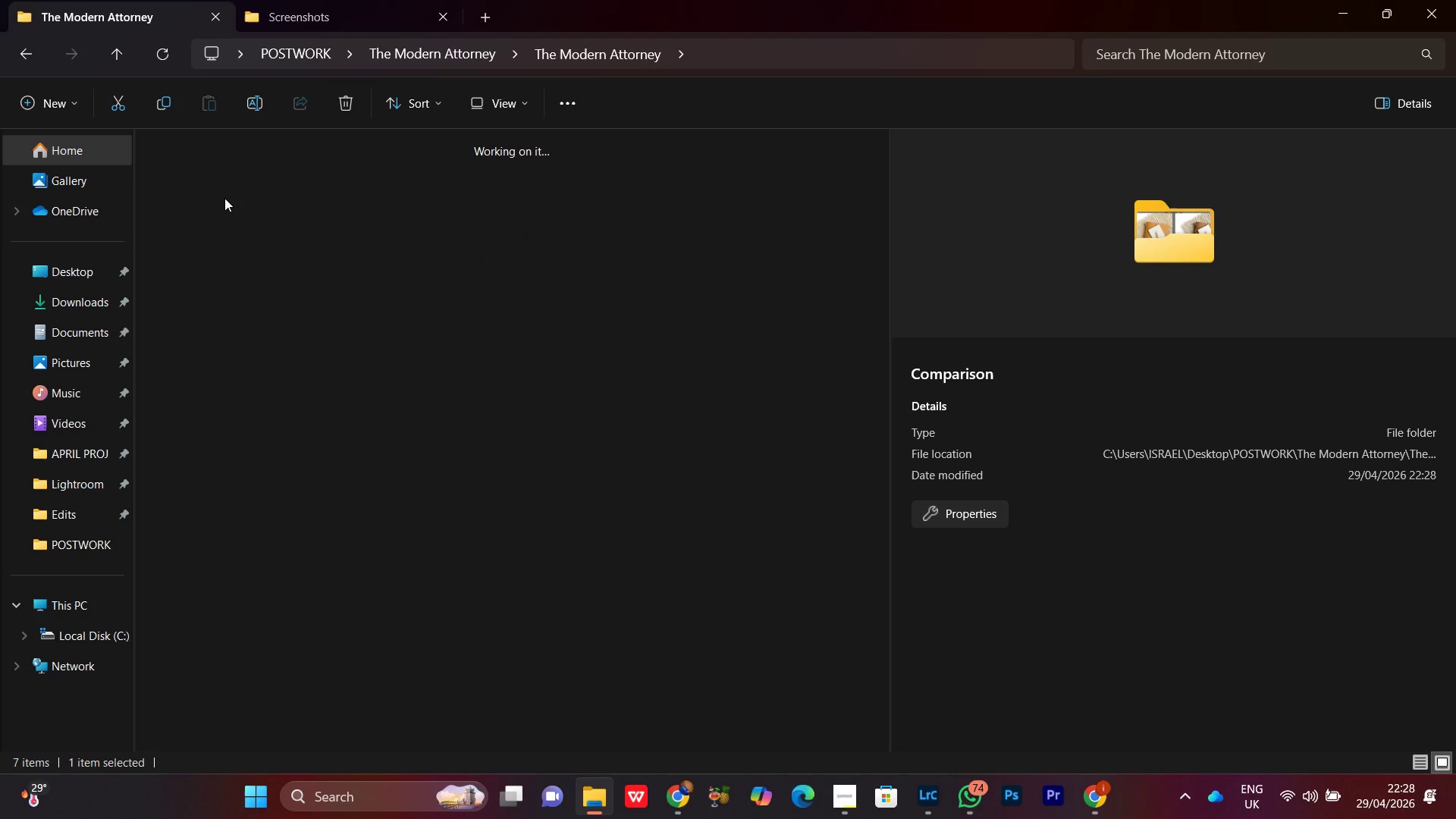 
triple_click([224, 198])
 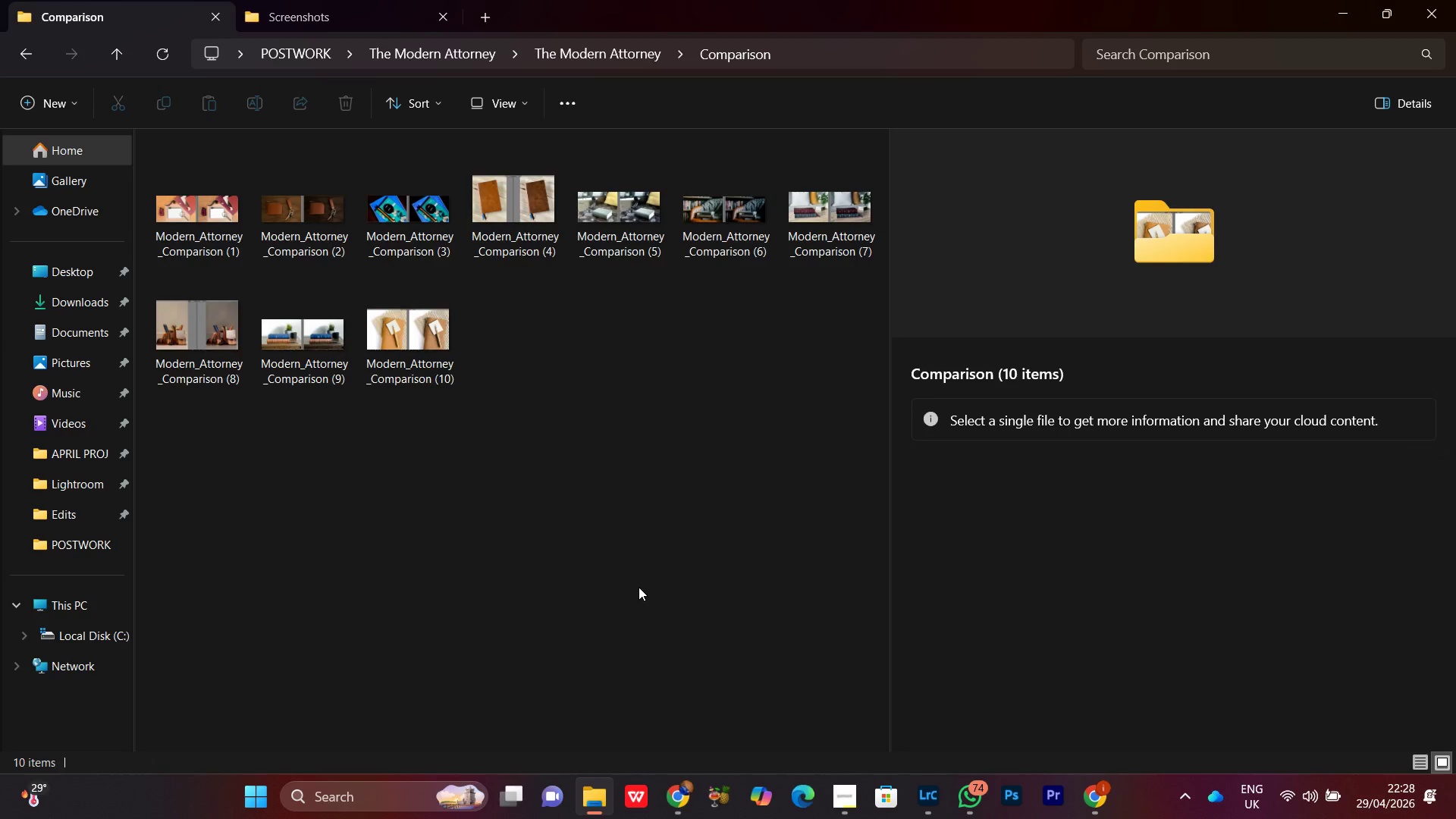 
left_click([639, 586])
 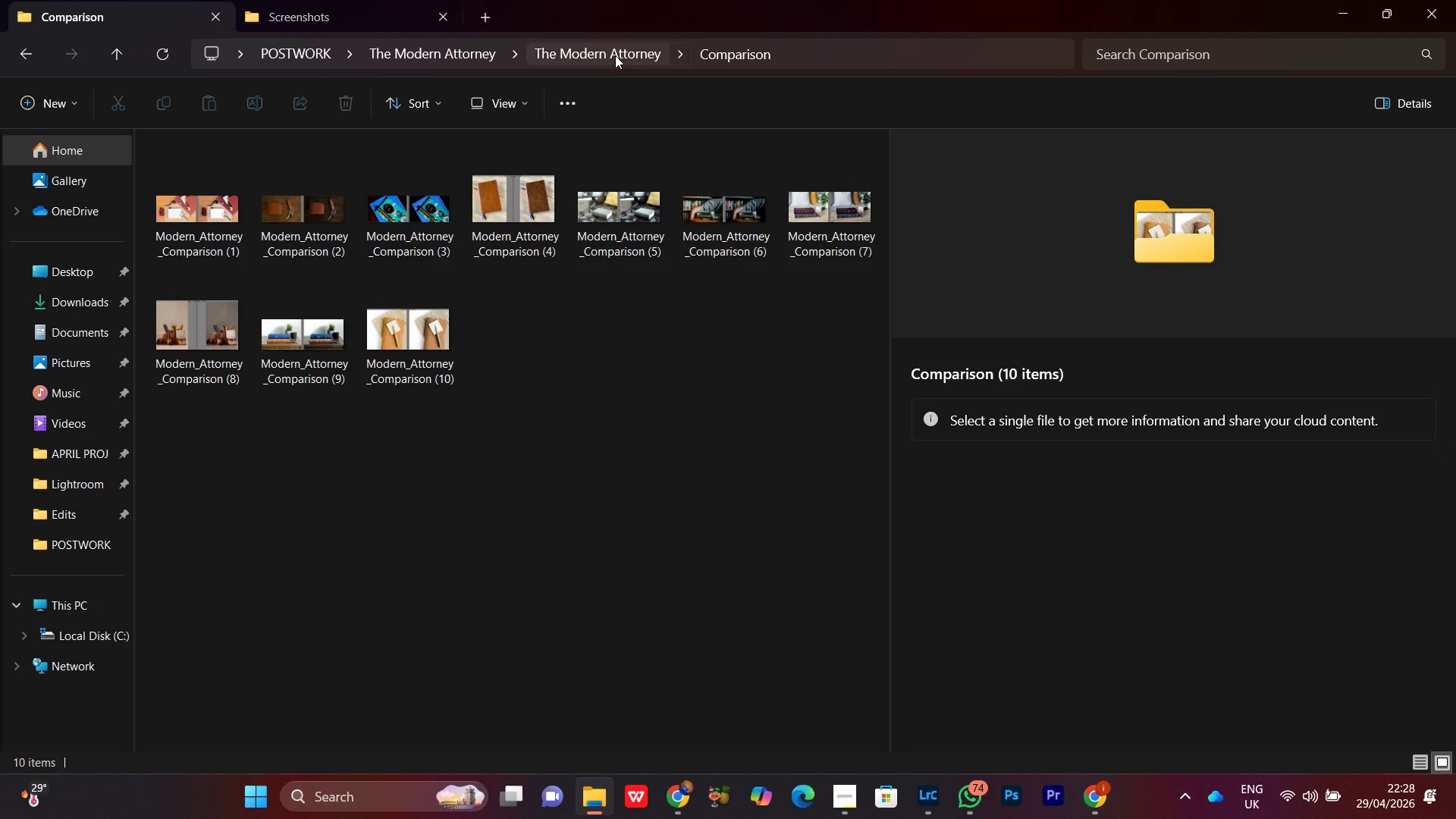 
left_click([614, 54])
 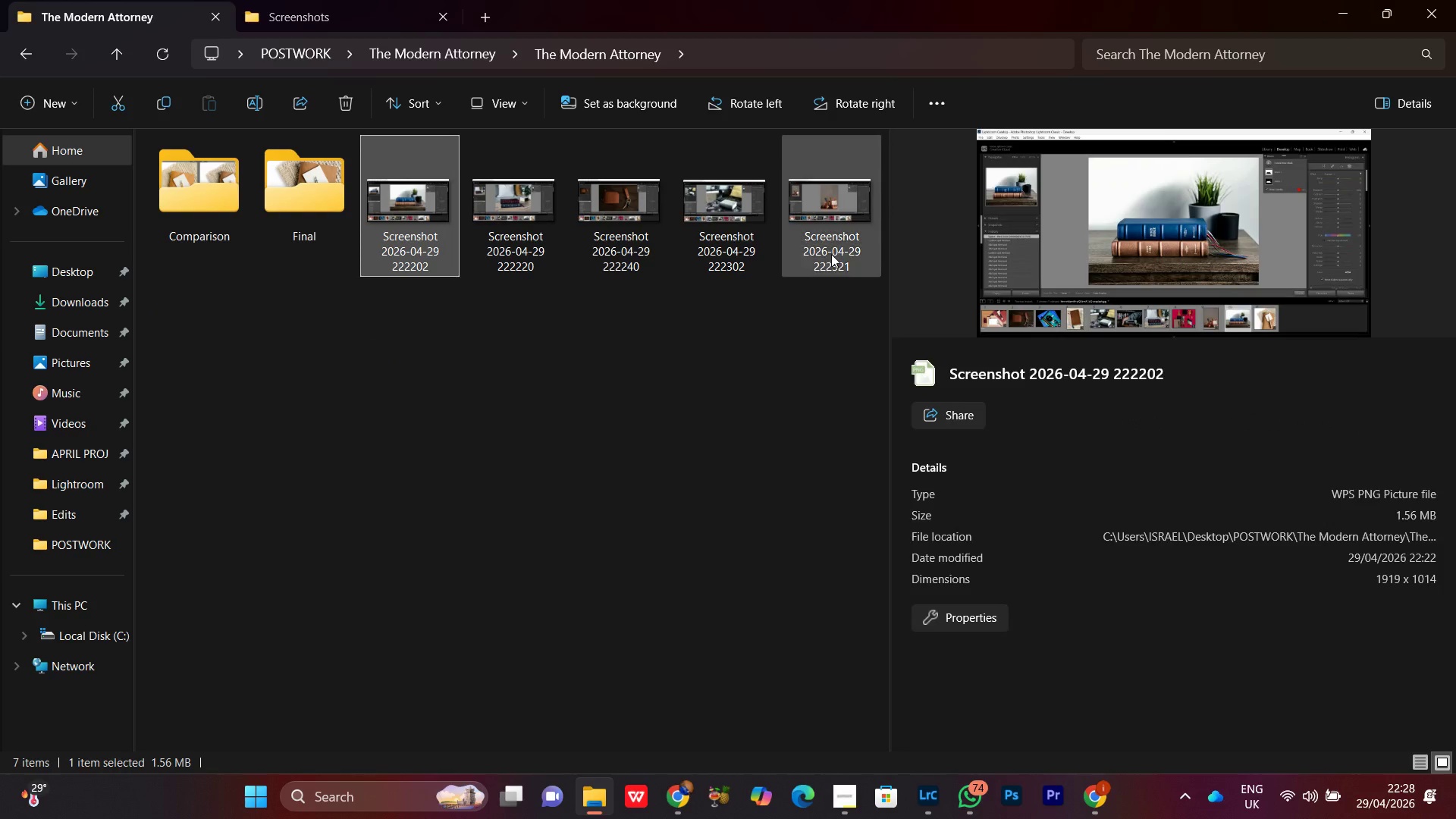 
hold_key(key=ShiftLeft, duration=0.38)
left_click([827, 224])
 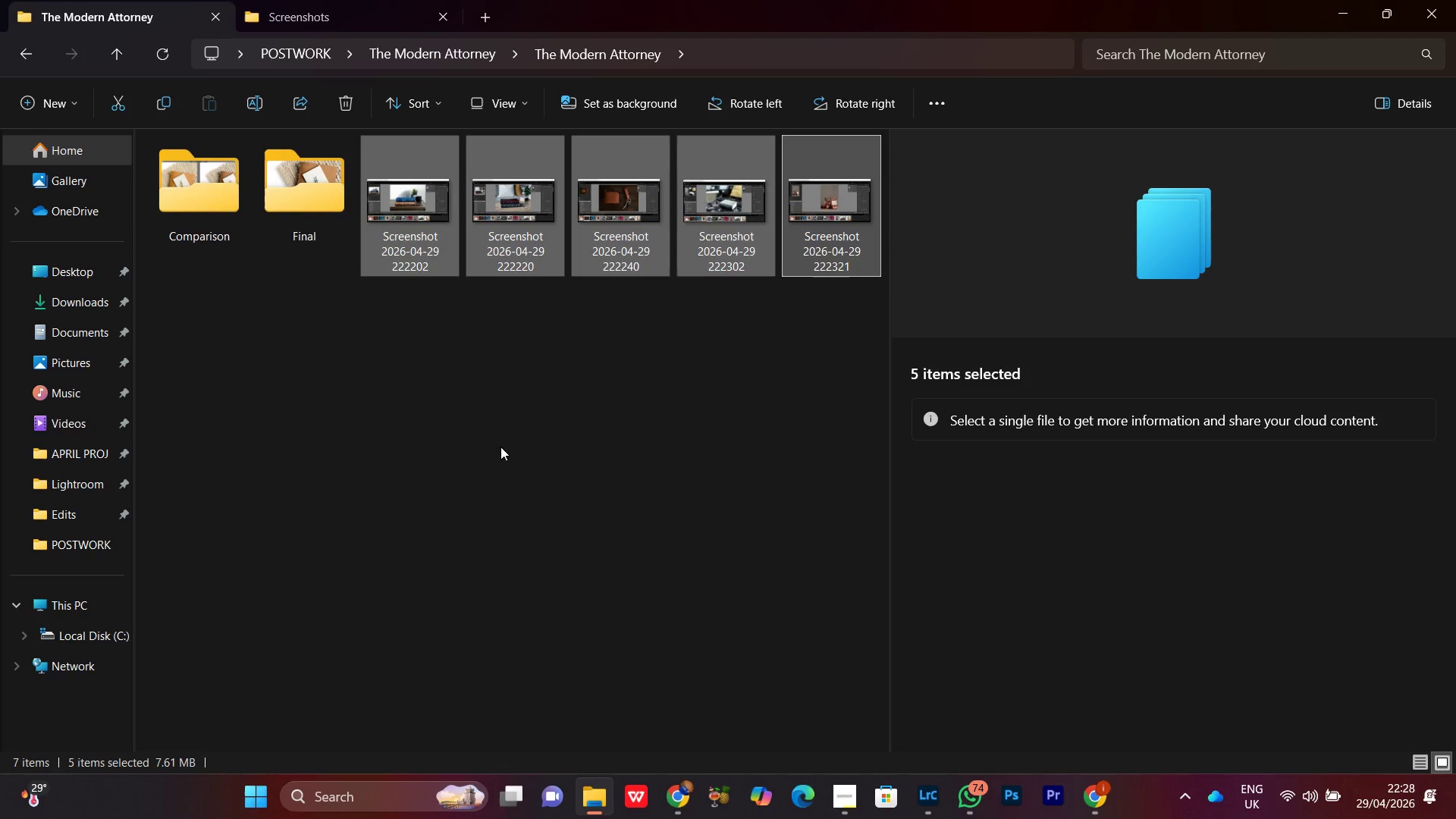 
right_click([467, 418])
 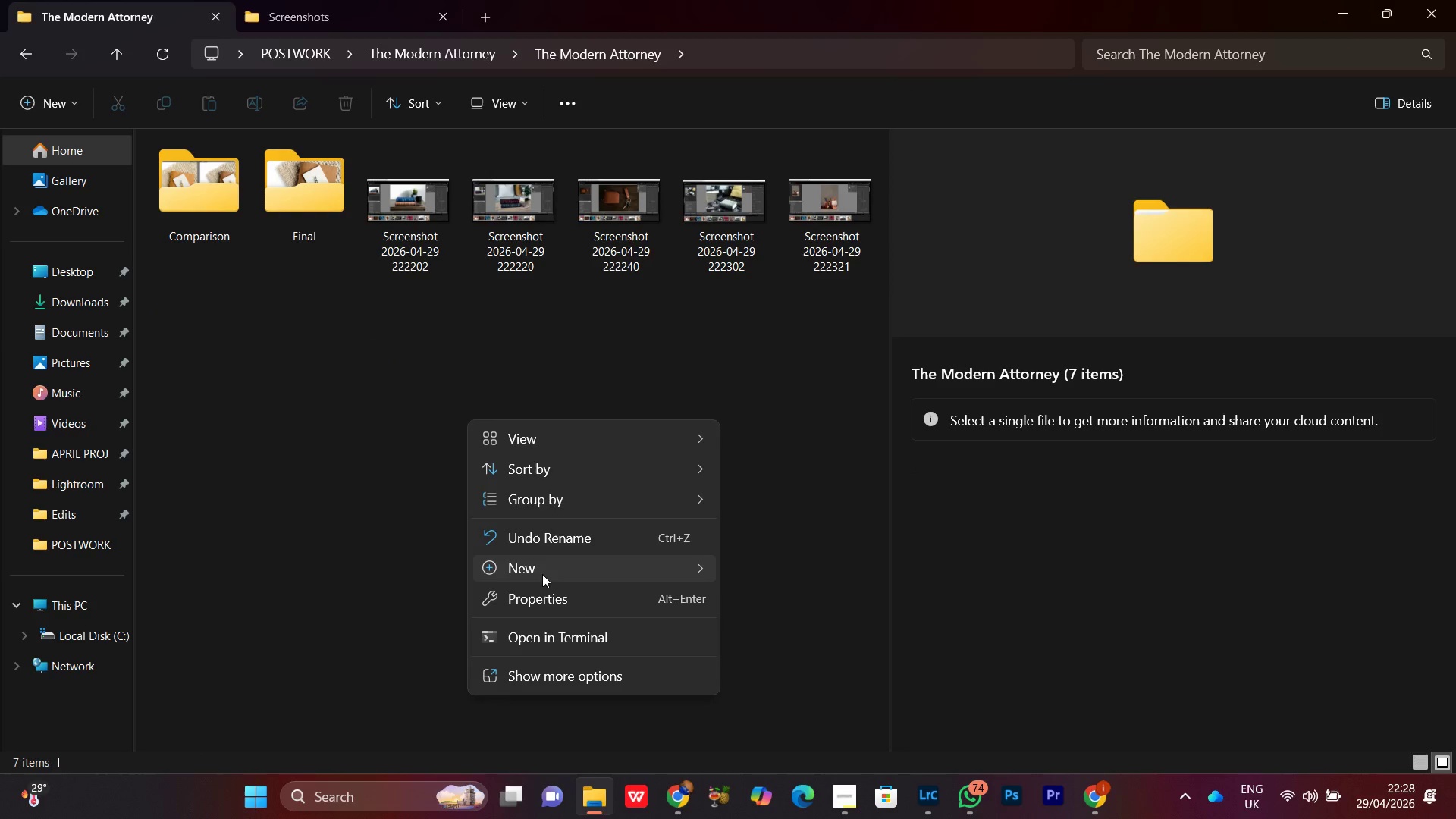 
left_click([542, 574])
 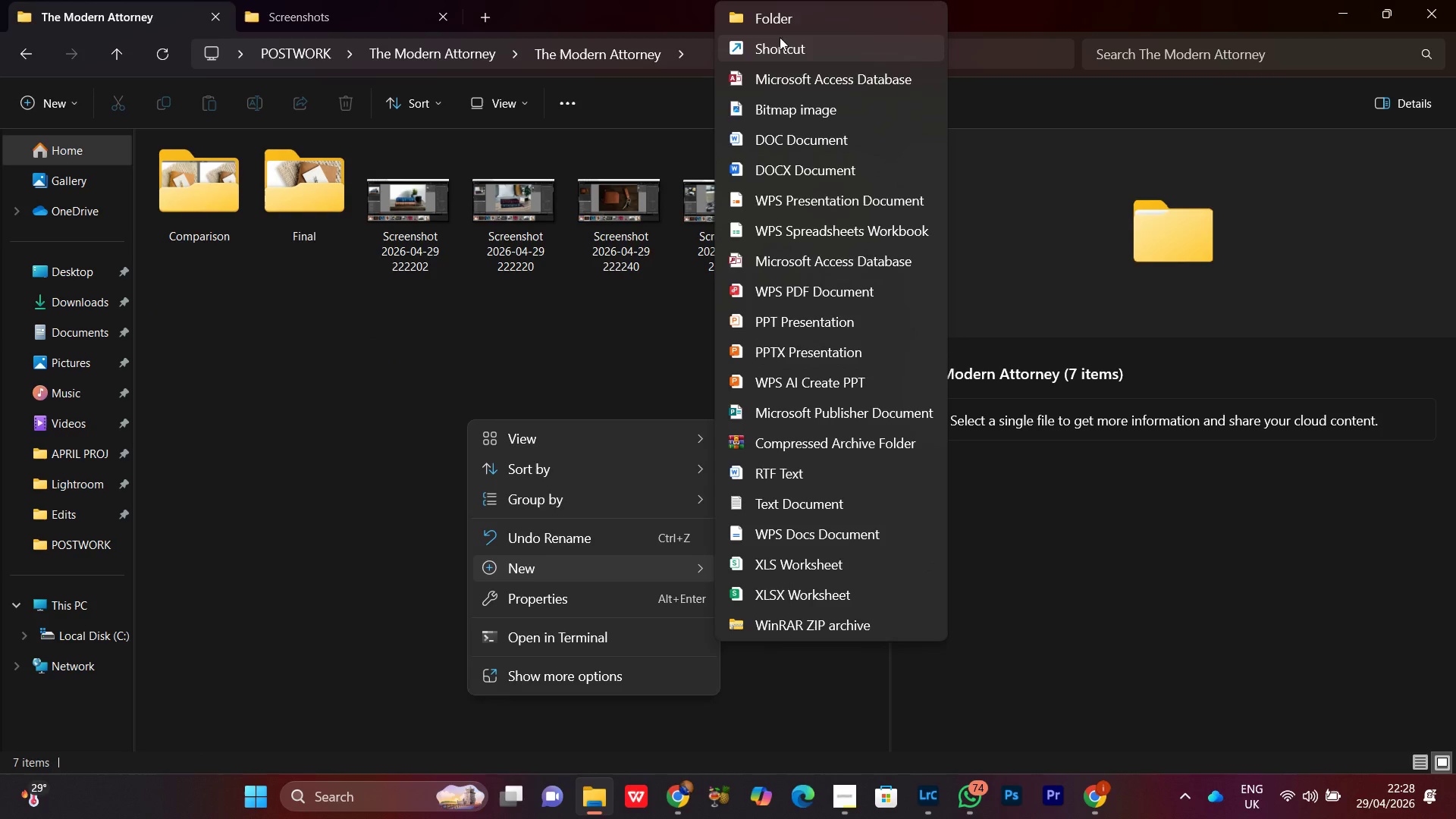 
left_click([785, 24])
 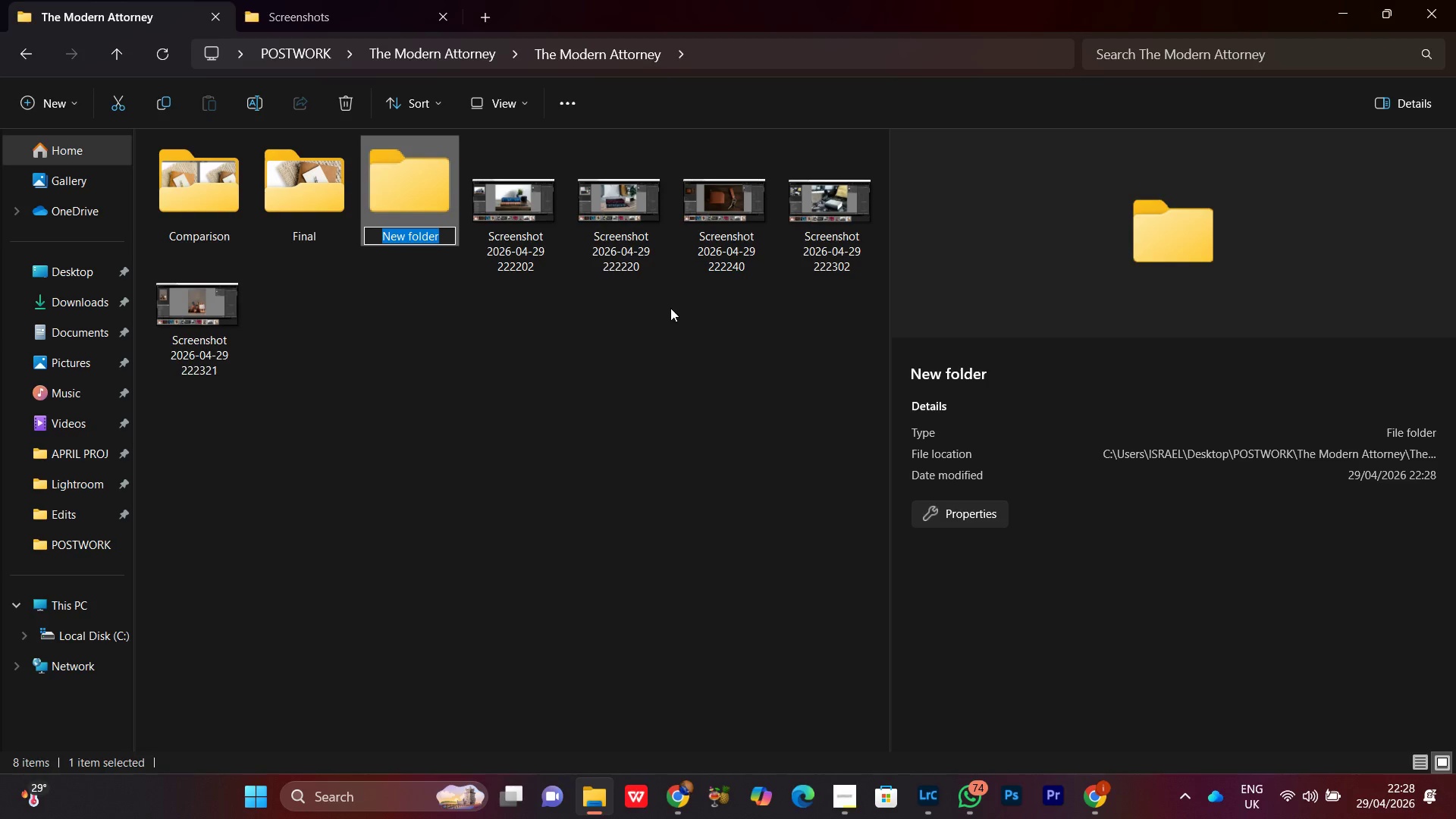 
type(Screenshot)
 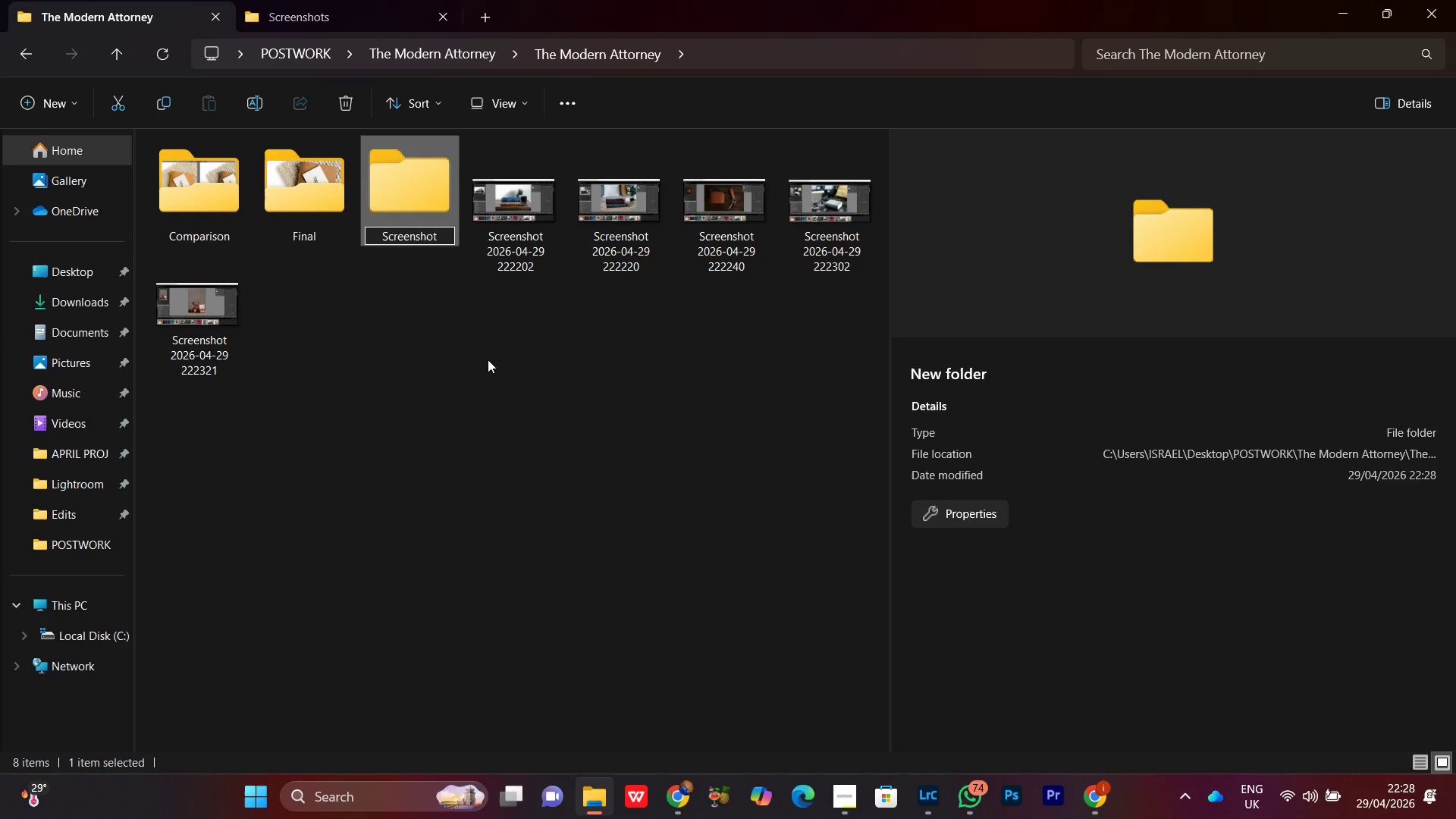 
left_click([457, 356])
 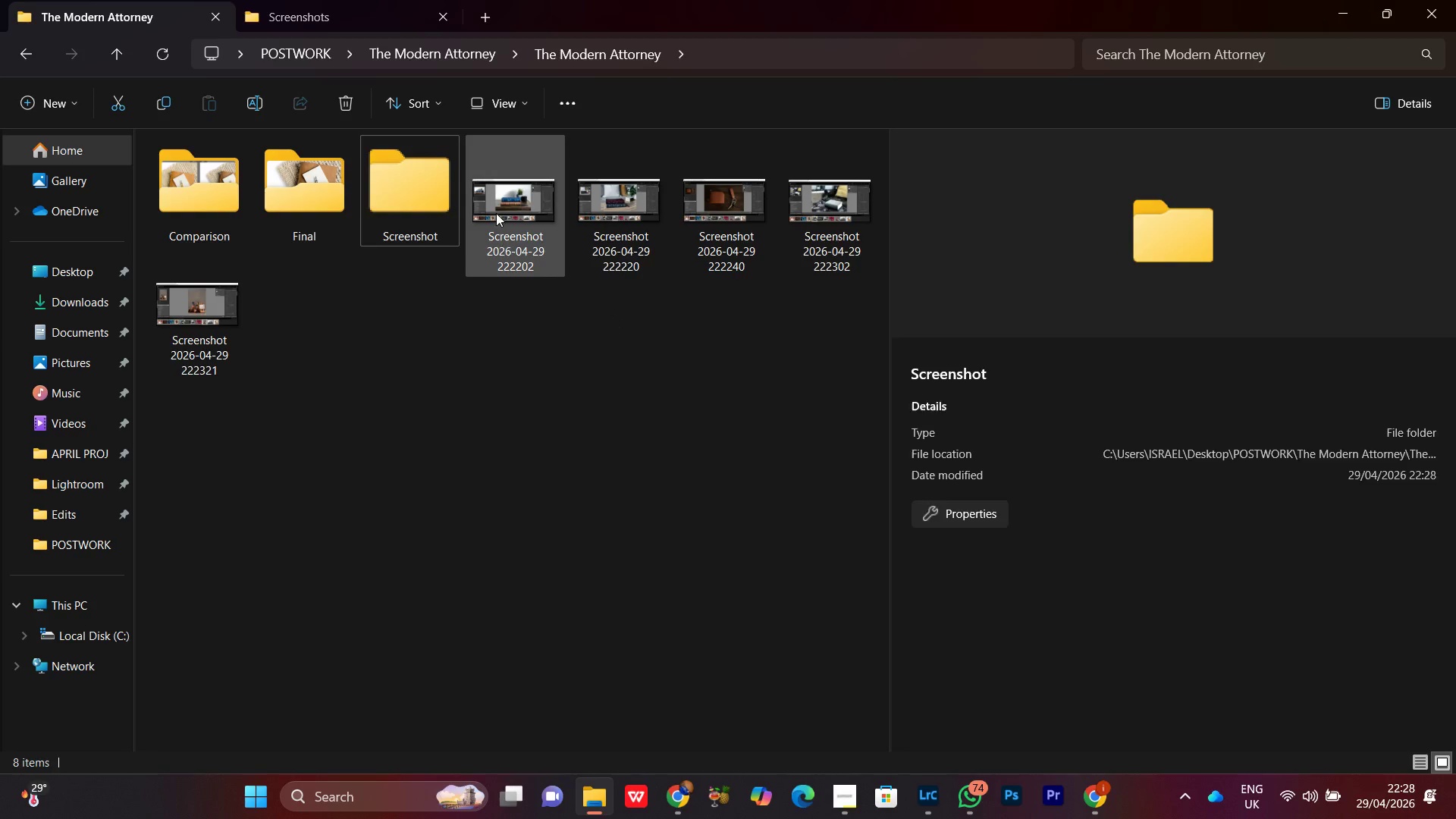 
left_click([495, 212])
 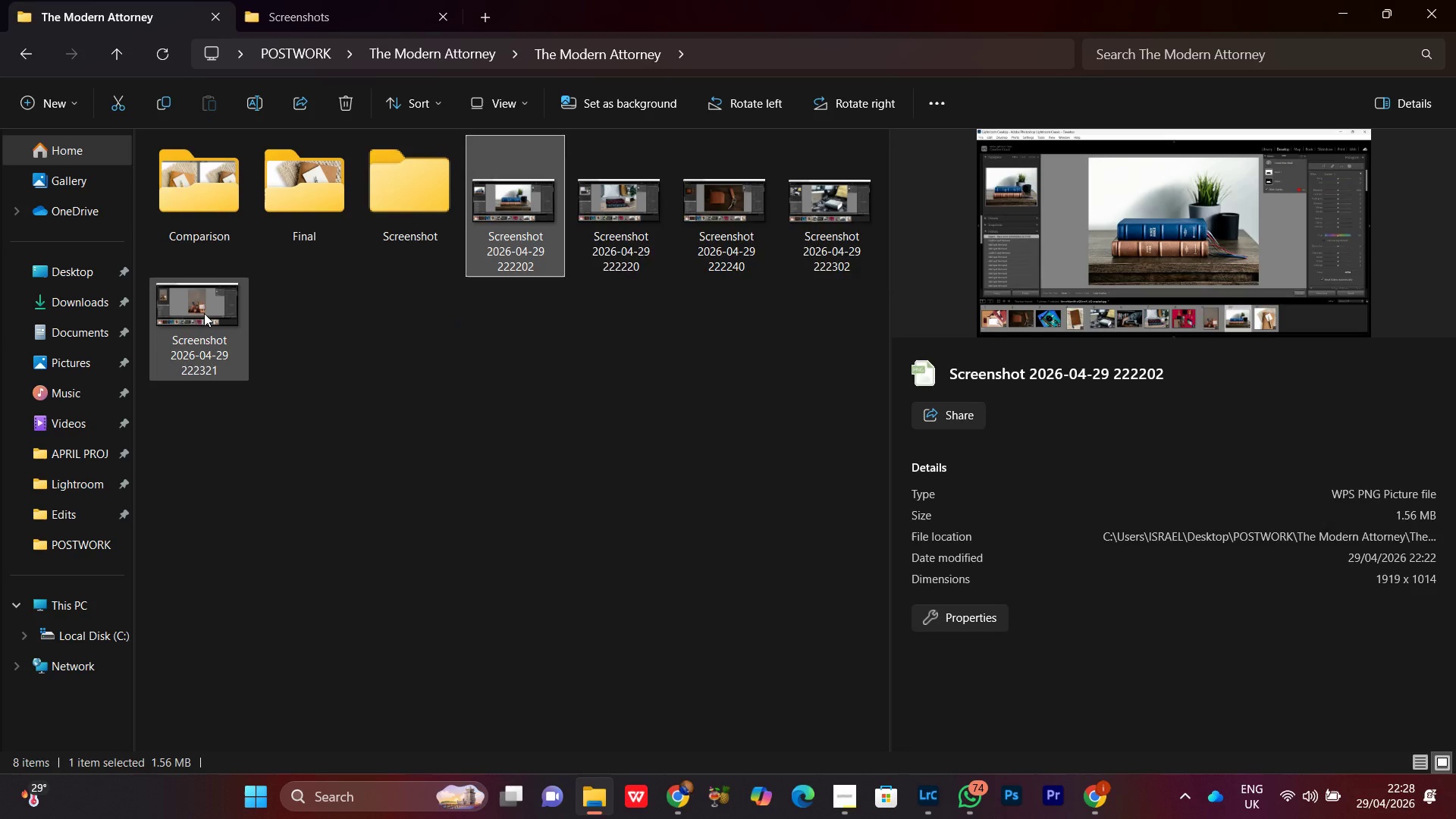 
hold_key(key=ShiftLeft, duration=0.31)
left_click([204, 314])
 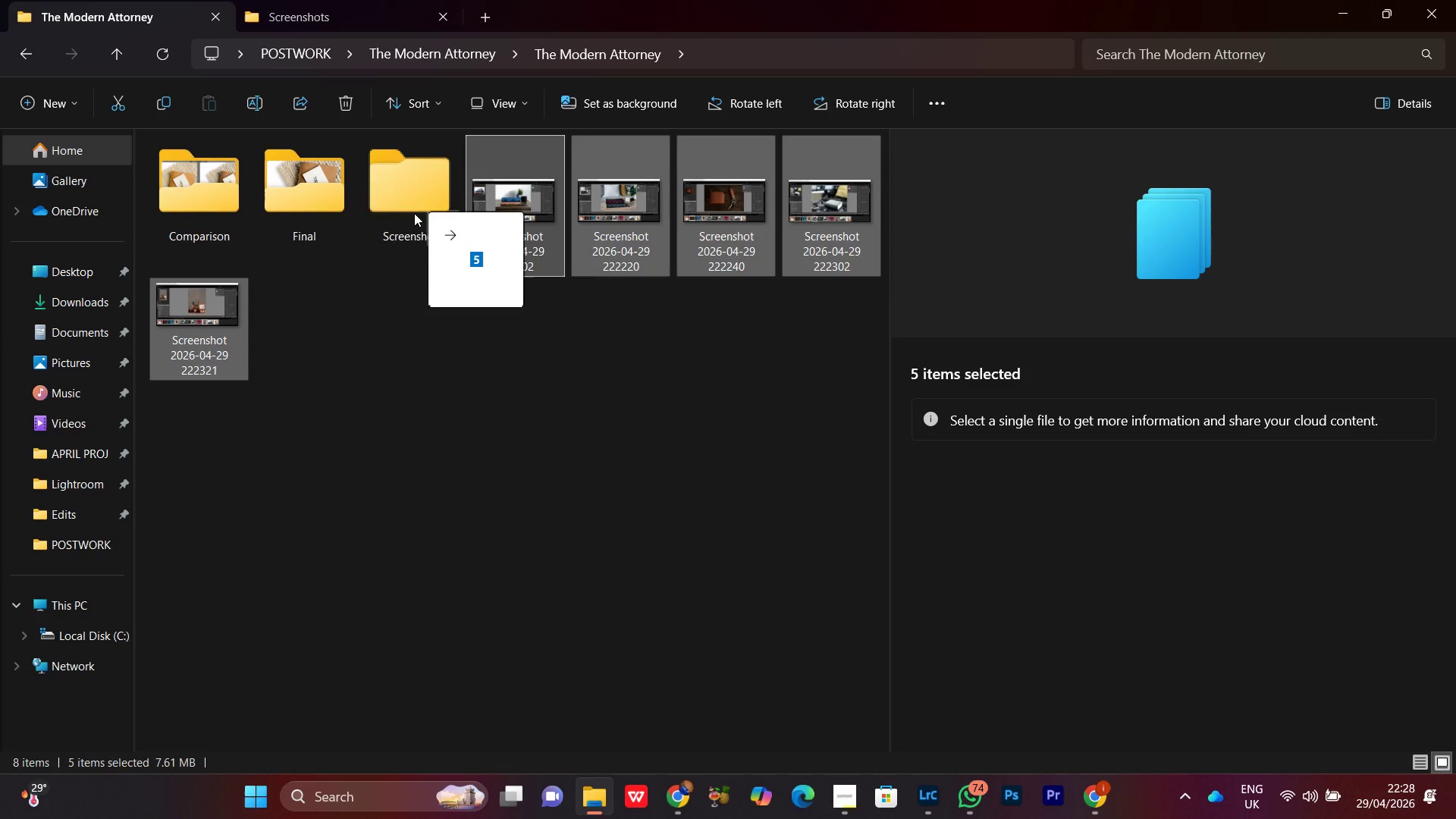 
left_click_drag(start_coordinate=[514, 213], to_coordinate=[393, 184])
 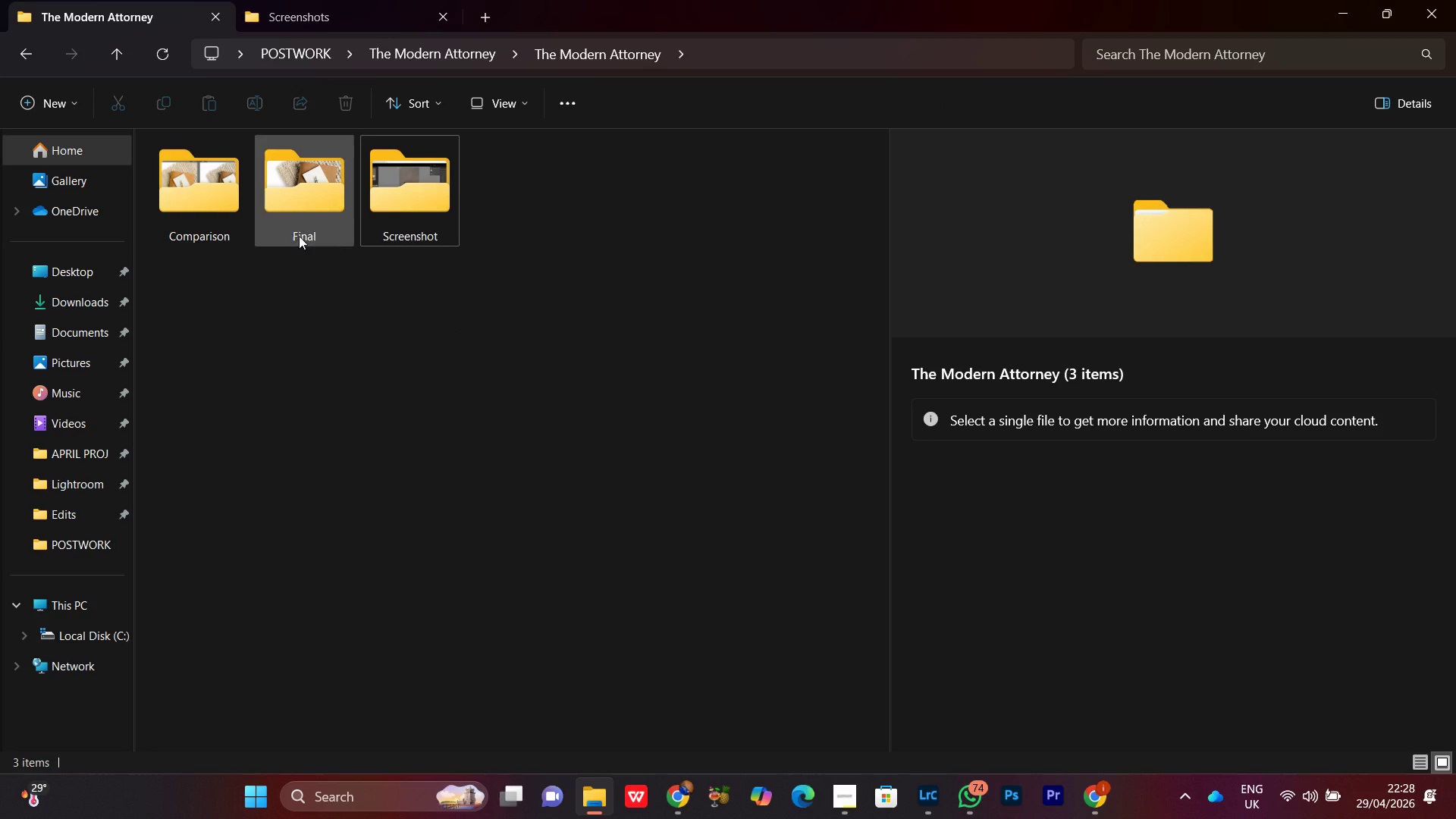 
double_click([299, 212])
 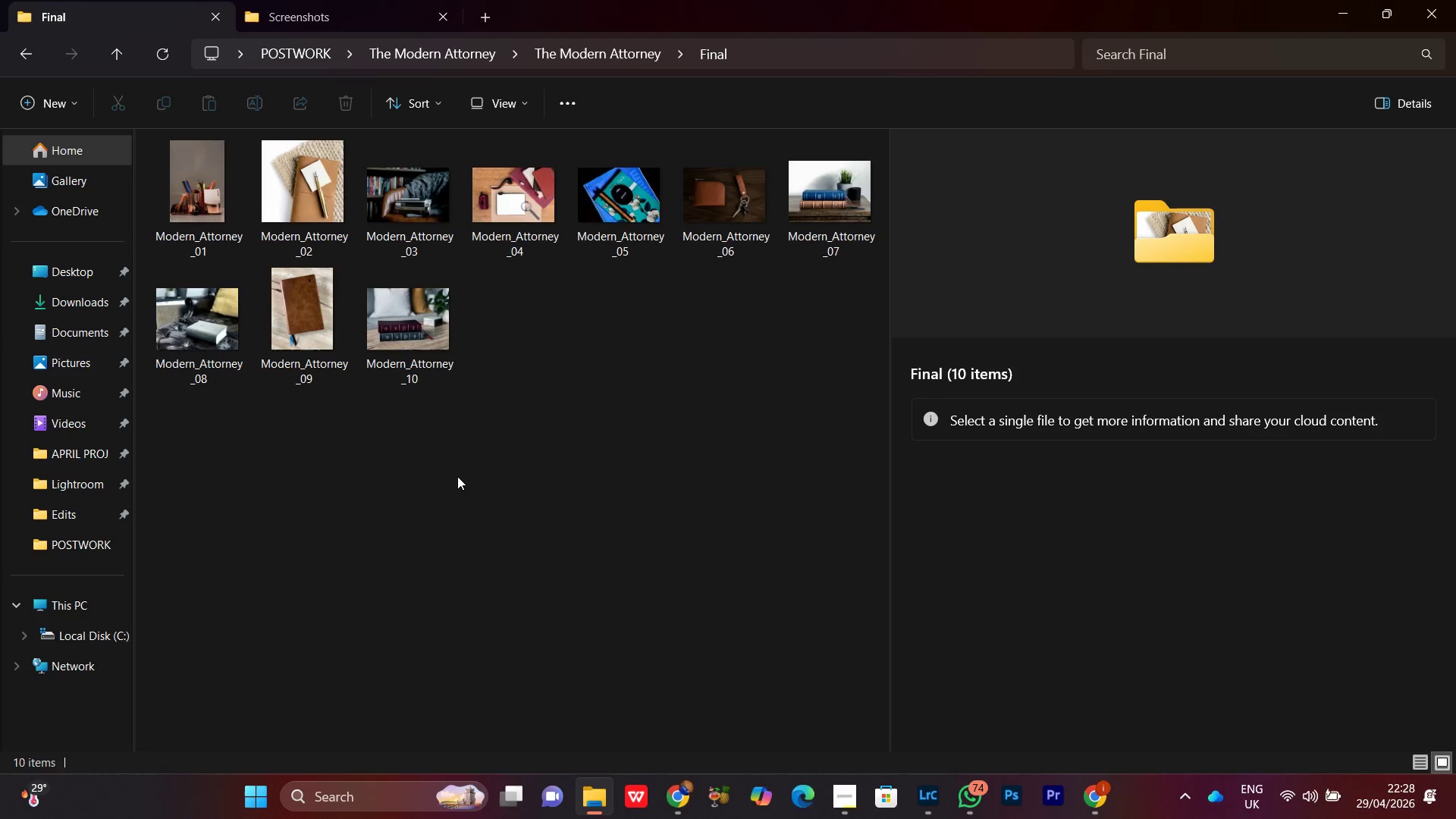 
double_click([436, 344])
 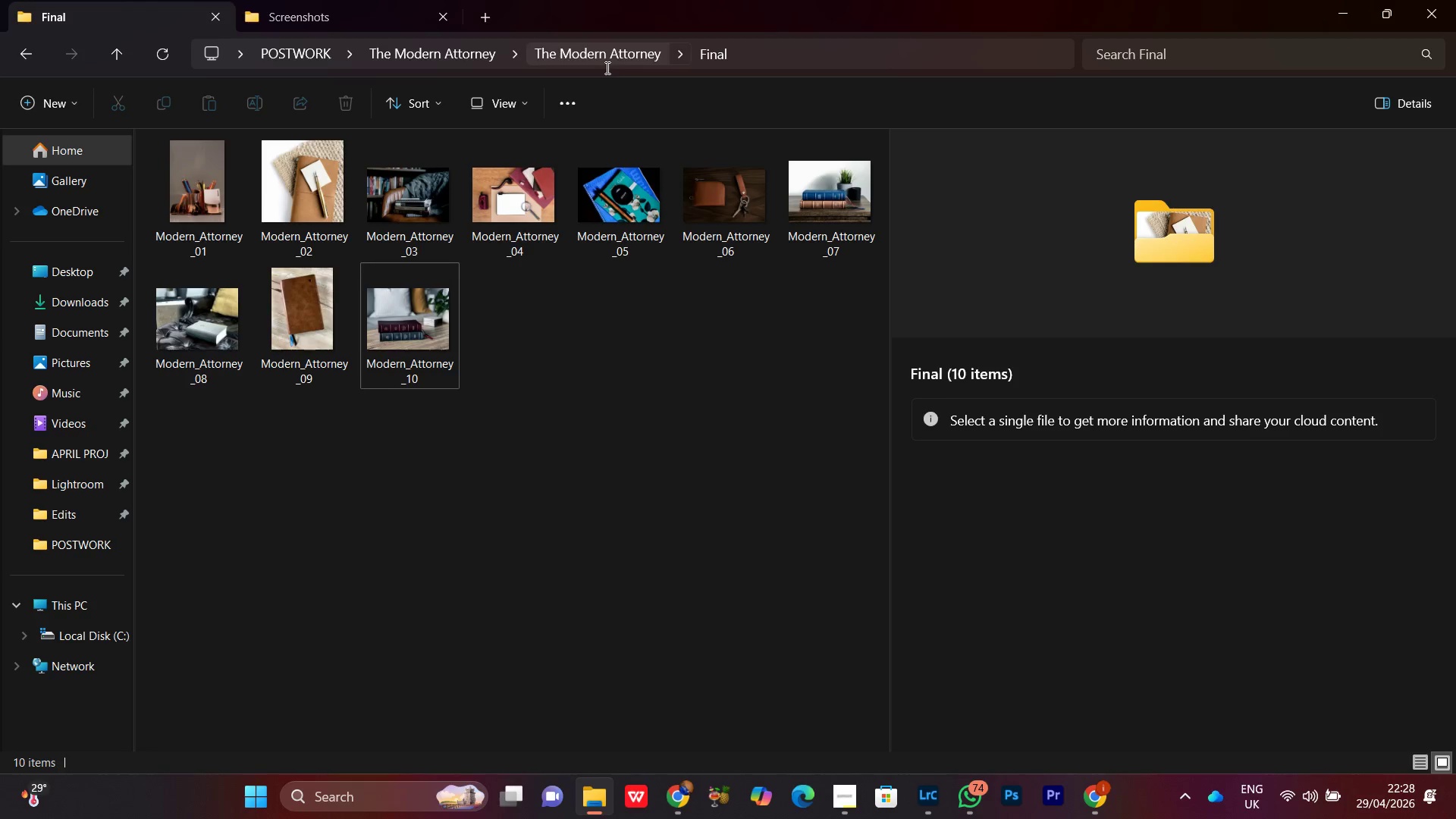 
left_click([602, 61])
 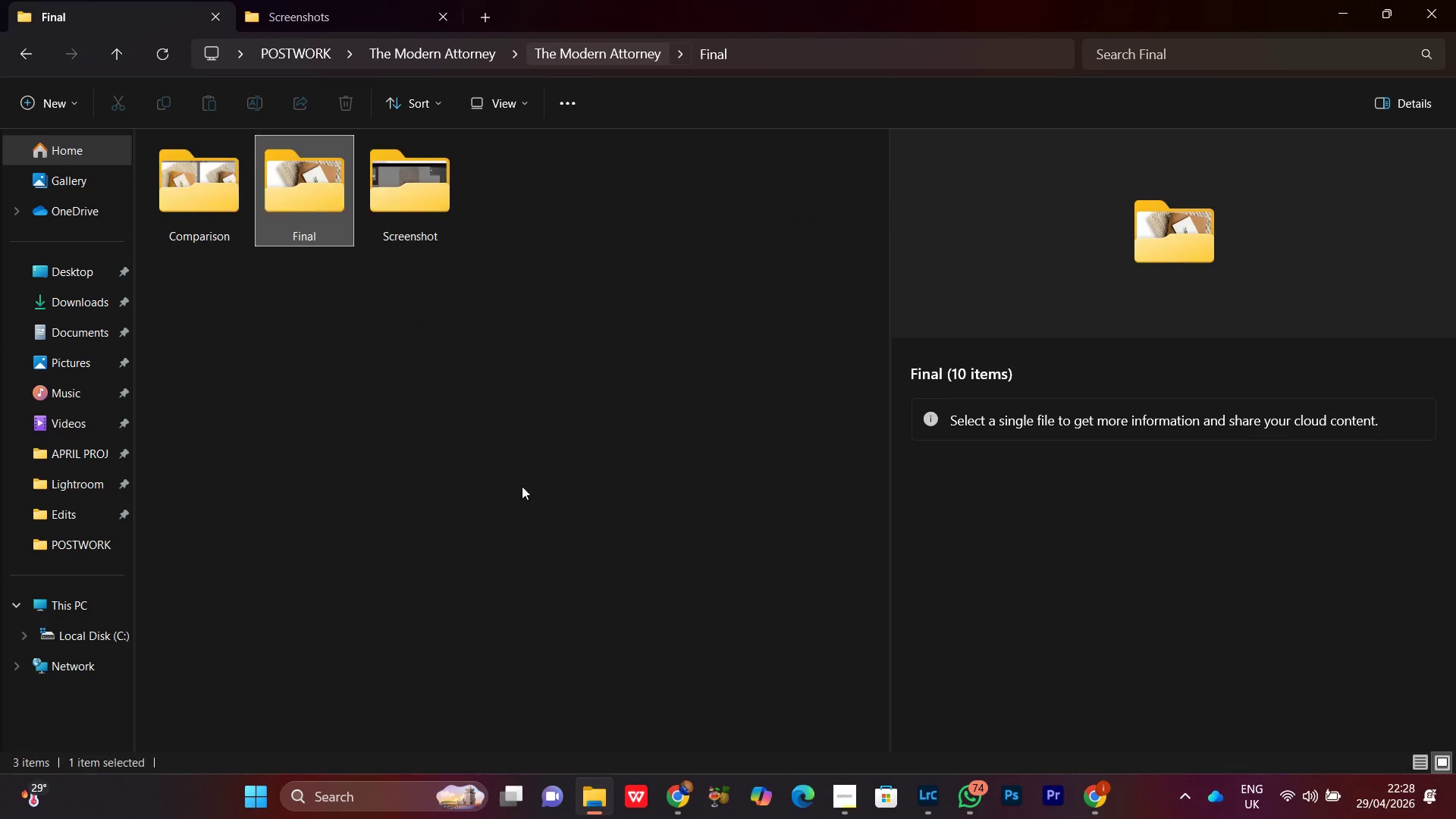 
left_click_drag(start_coordinate=[532, 487], to_coordinate=[519, 485])
 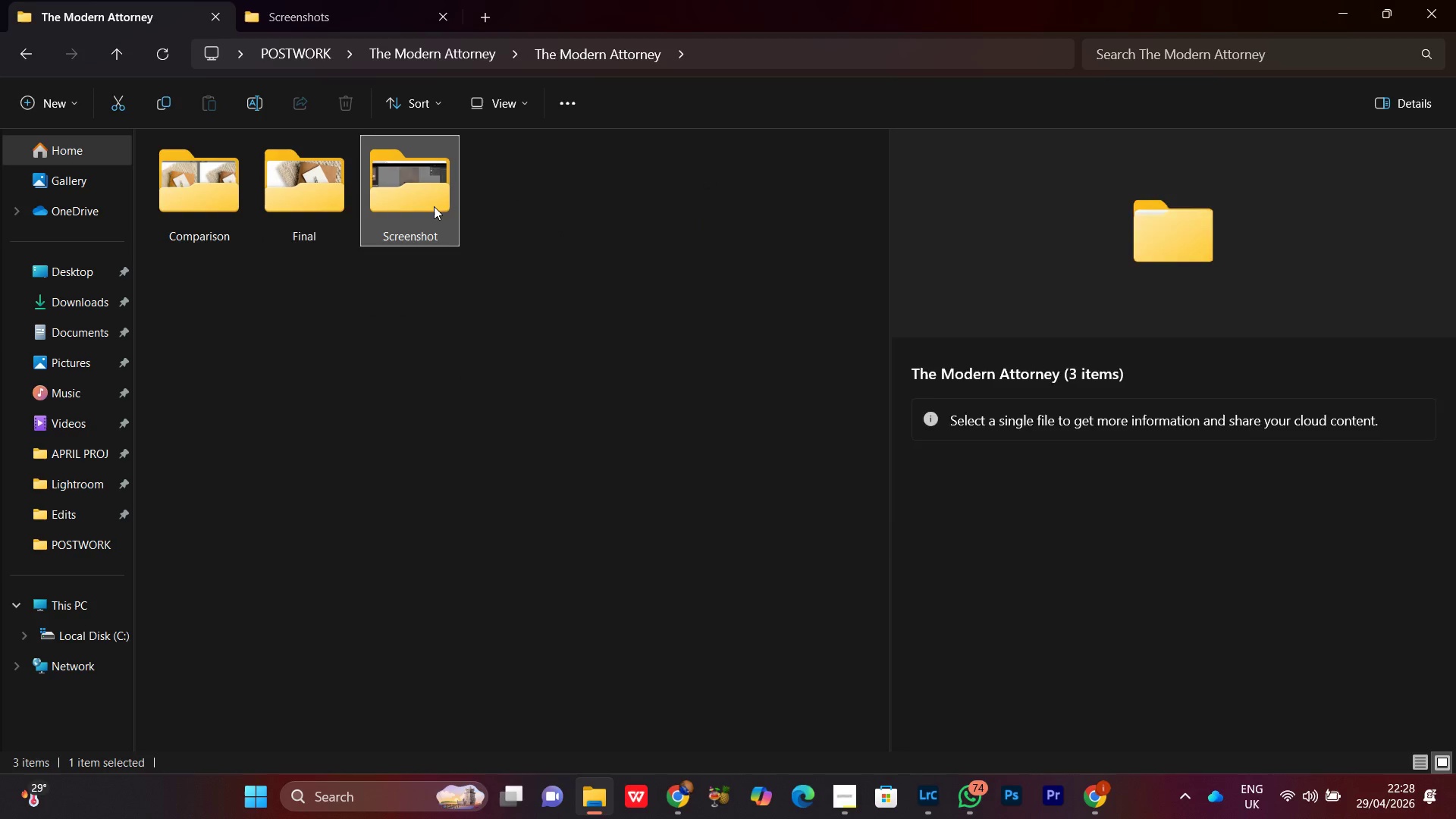 
double_click([434, 206])
 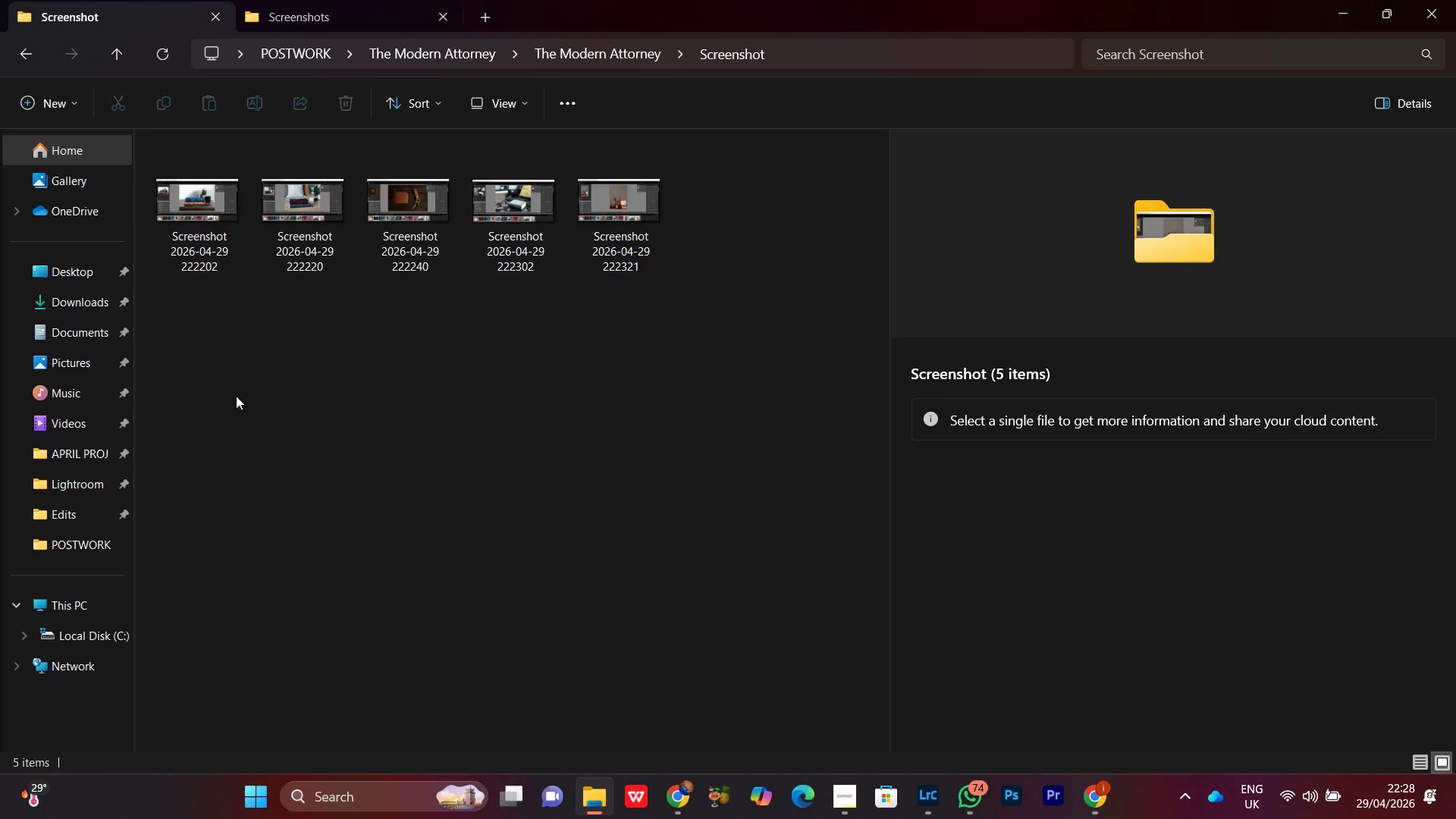 
left_click_drag(start_coordinate=[227, 378], to_coordinate=[653, 193])
 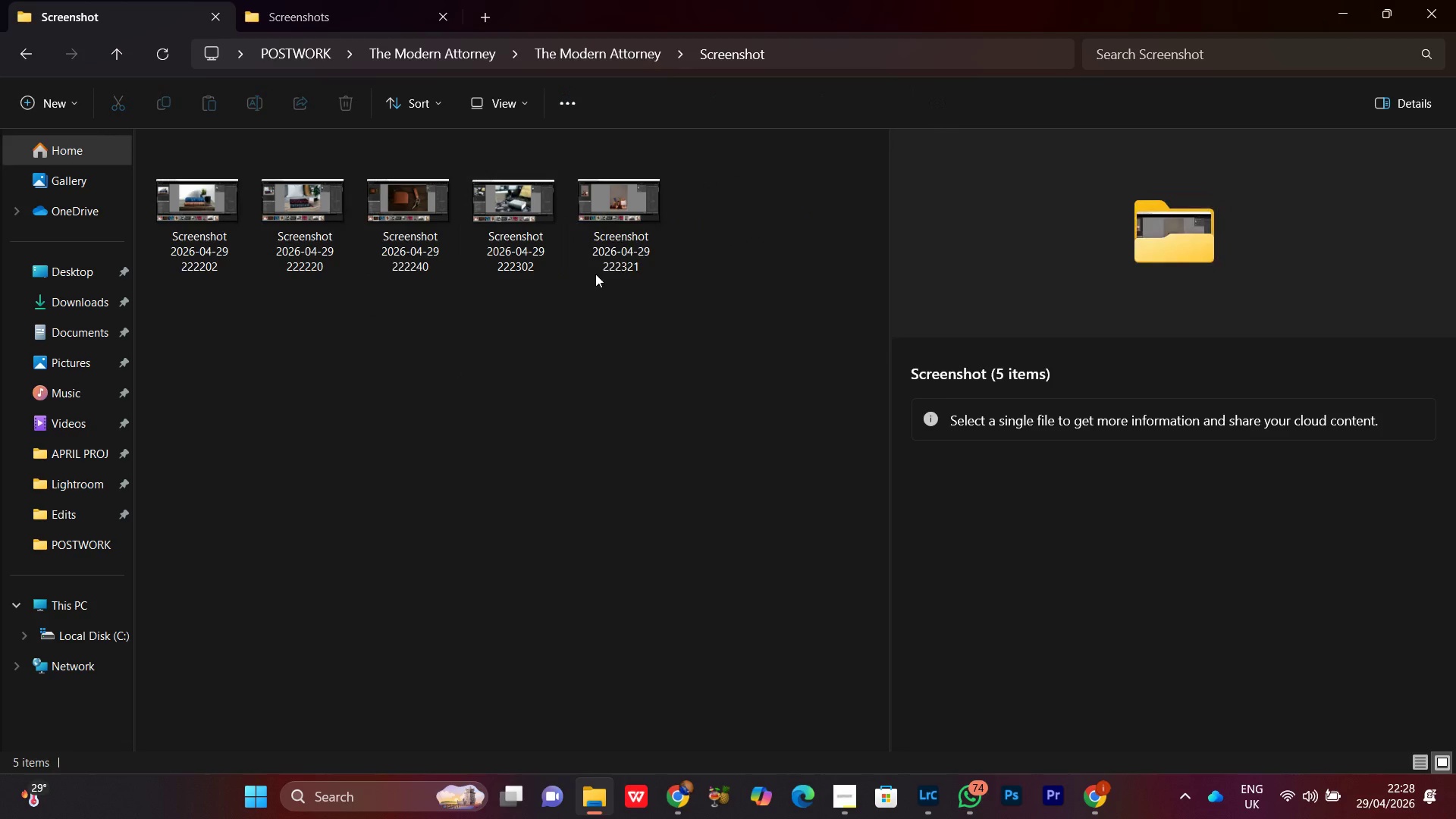 
left_click([604, 218])
 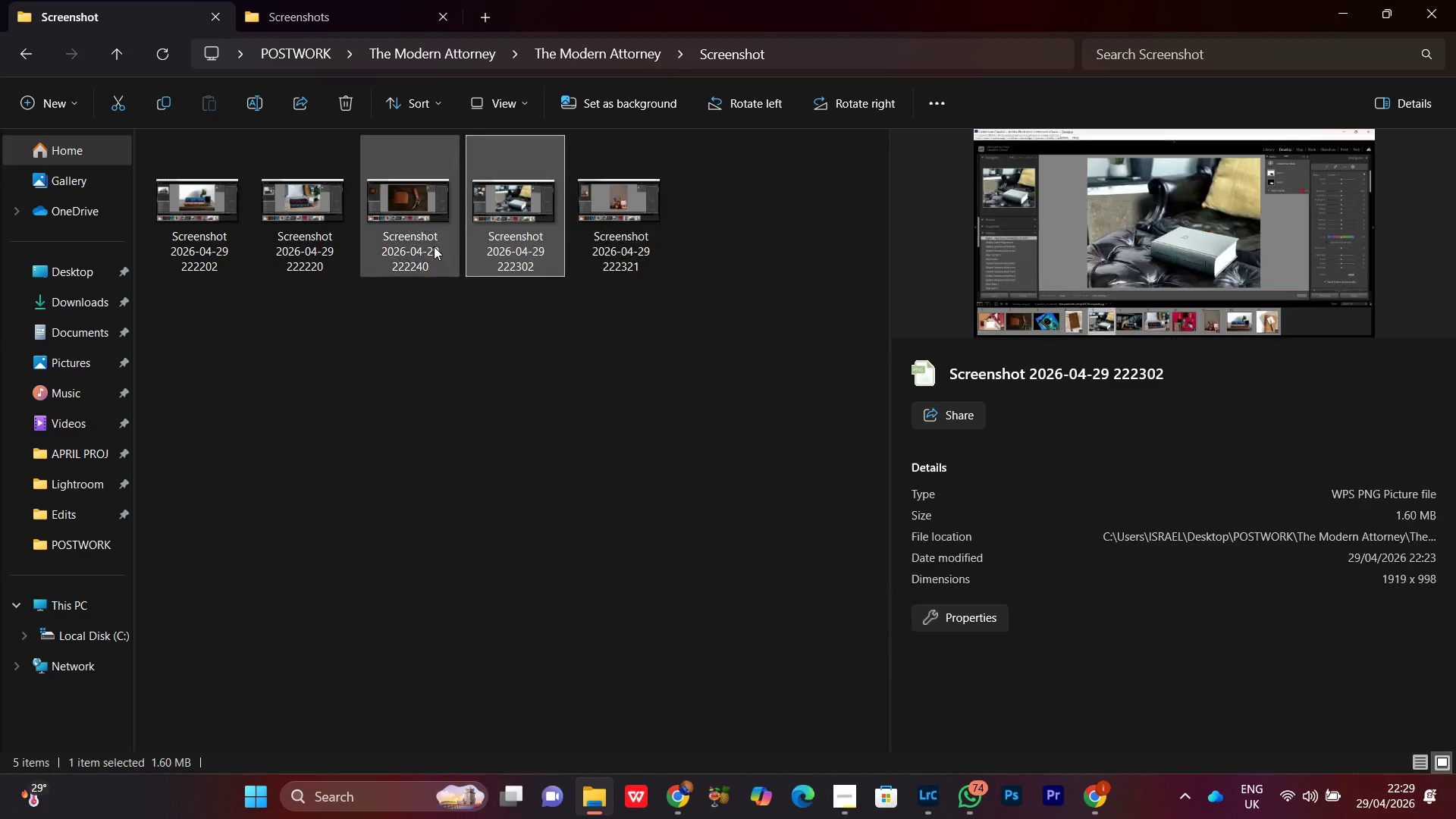 
double_click([433, 242])
 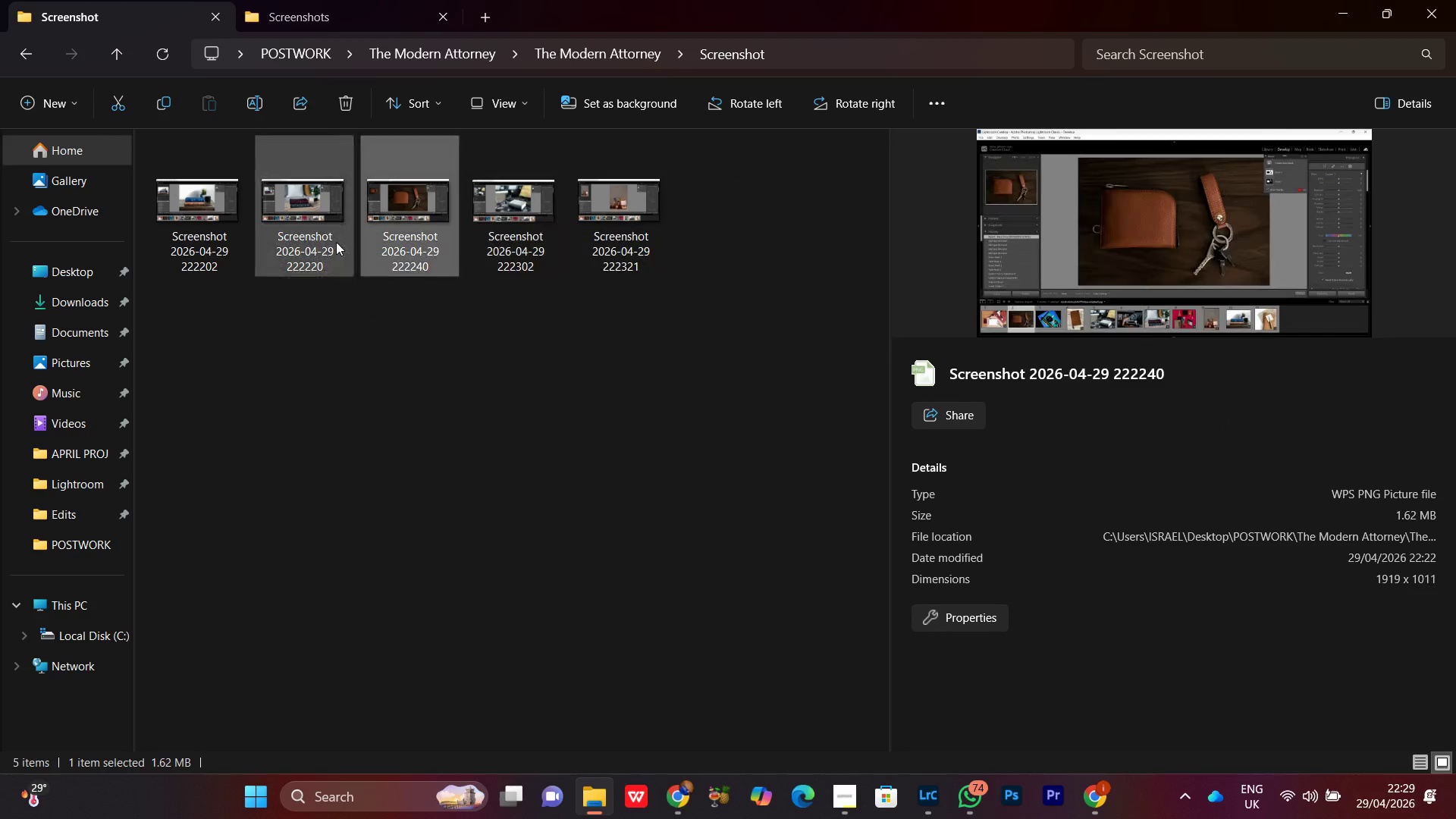 
left_click([336, 242])
 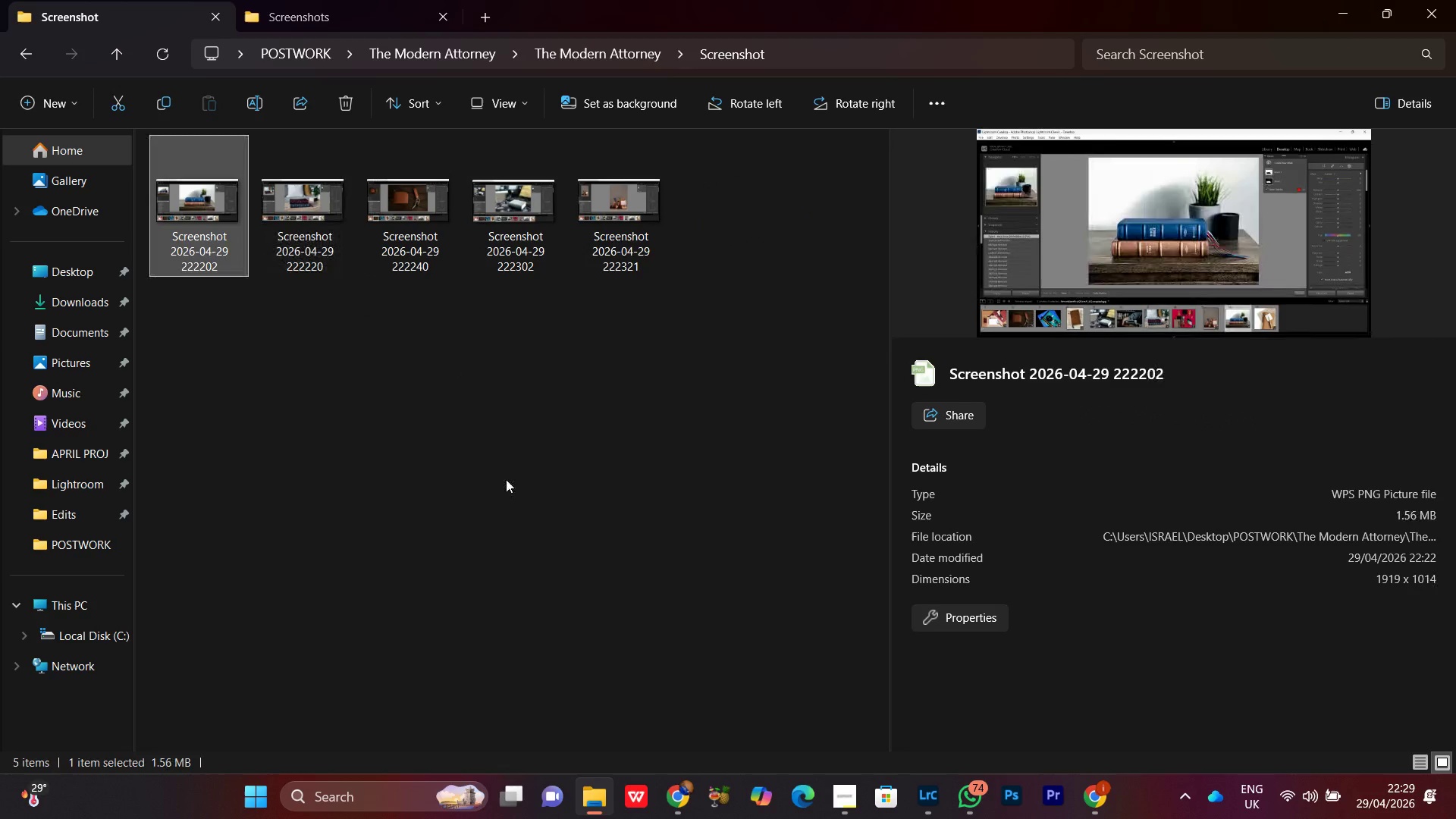 
double_click([506, 479])
 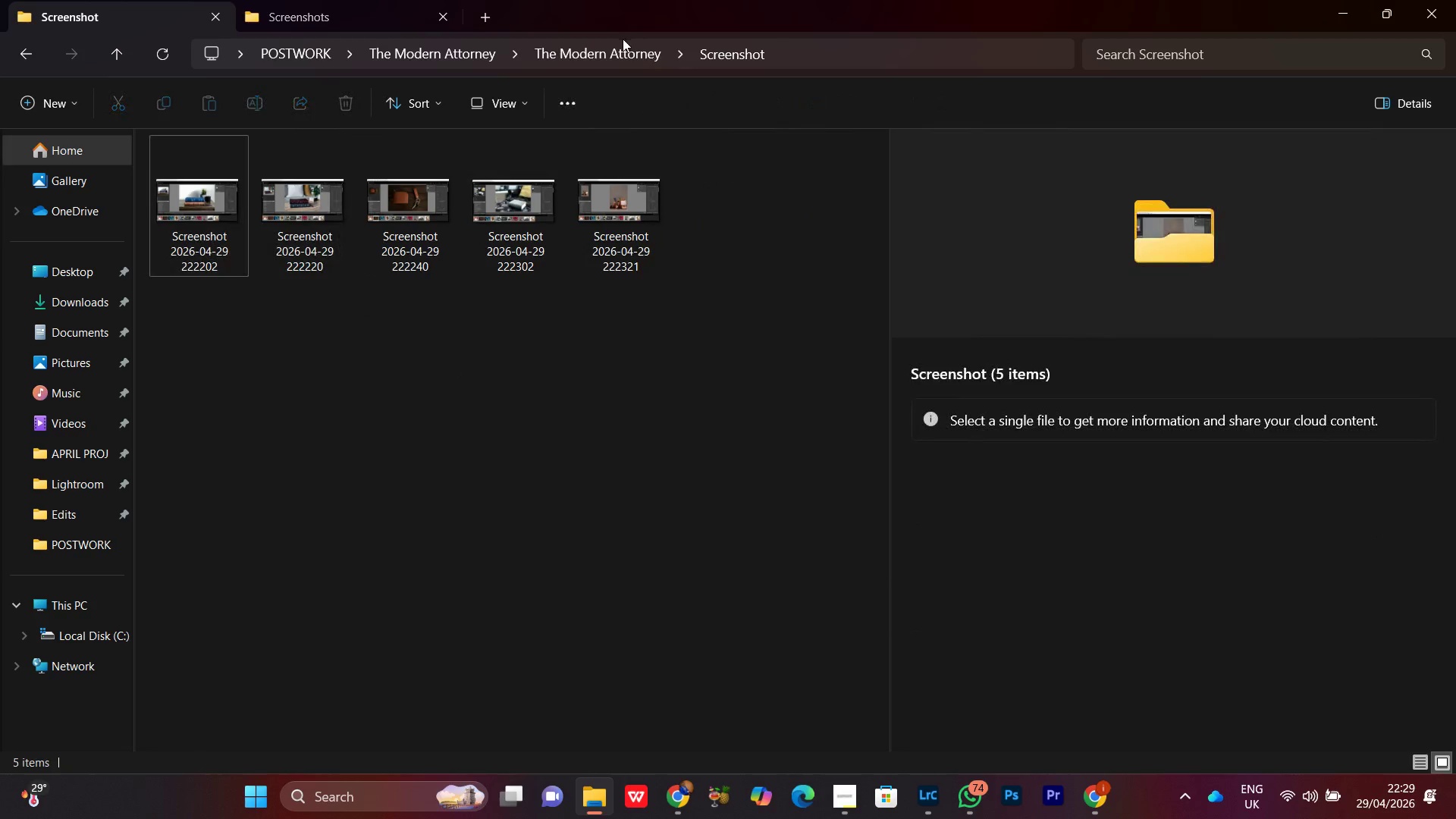 
left_click([623, 39])
 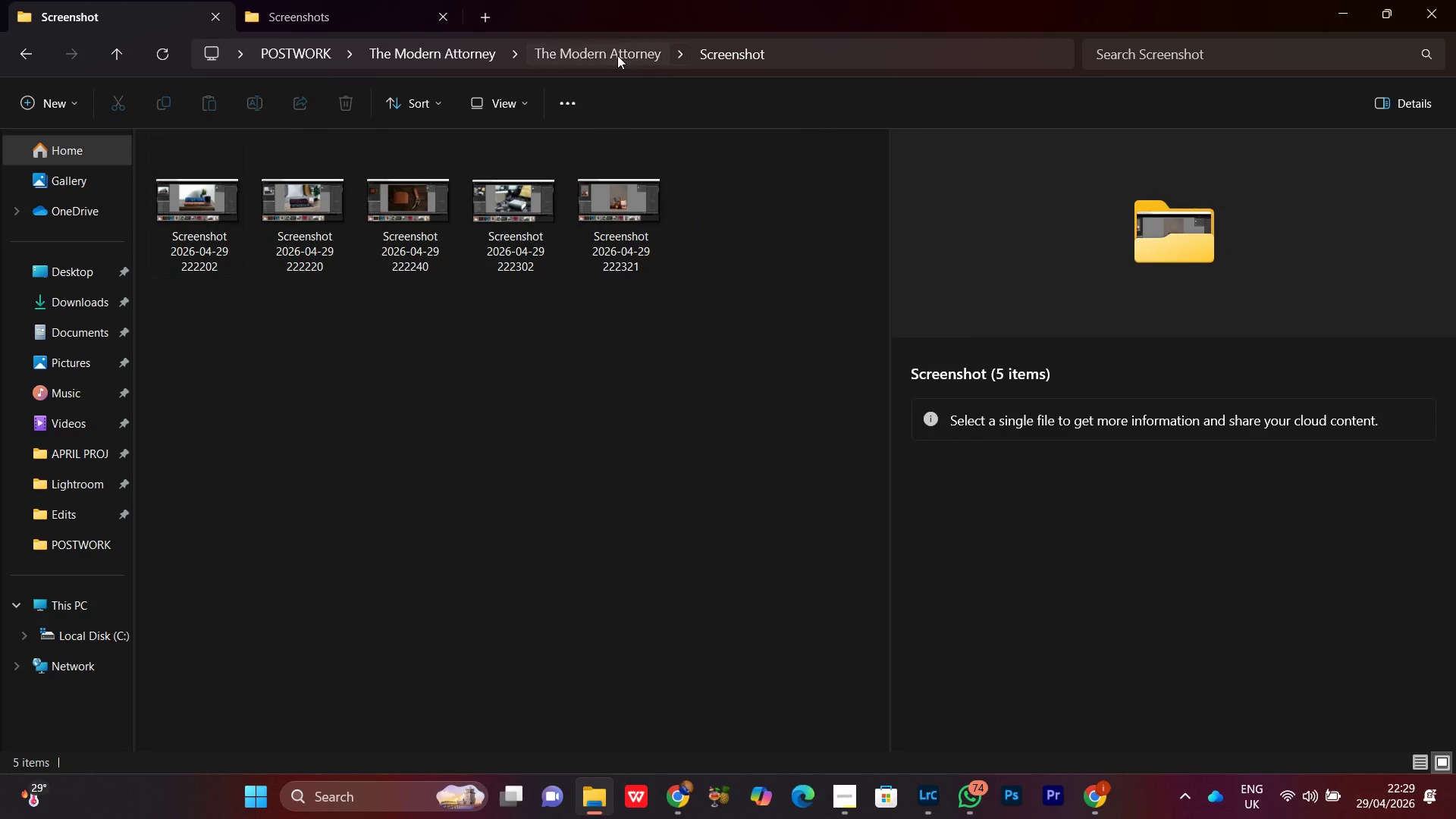 
left_click([617, 55])
 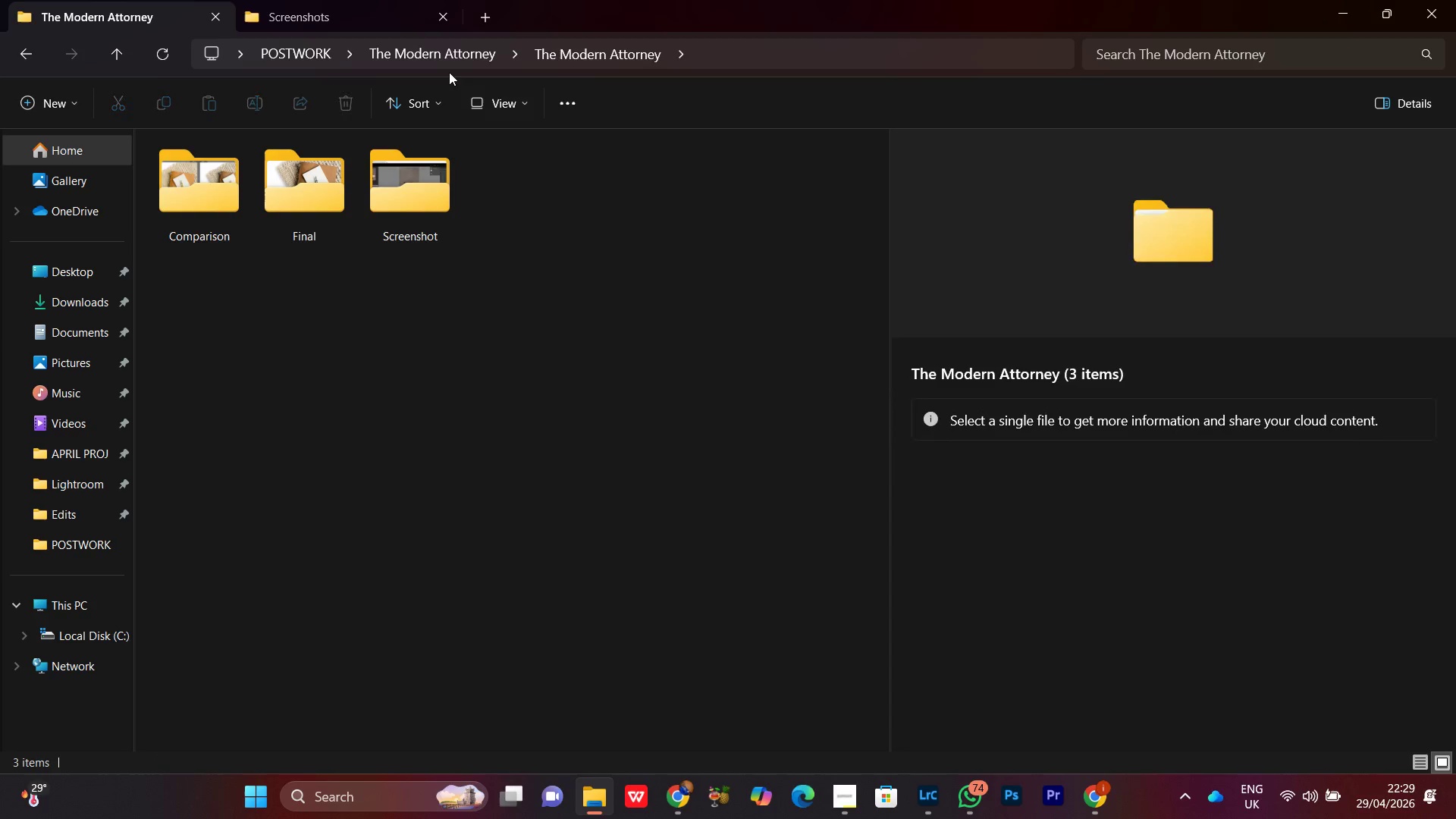 
left_click([449, 59])
 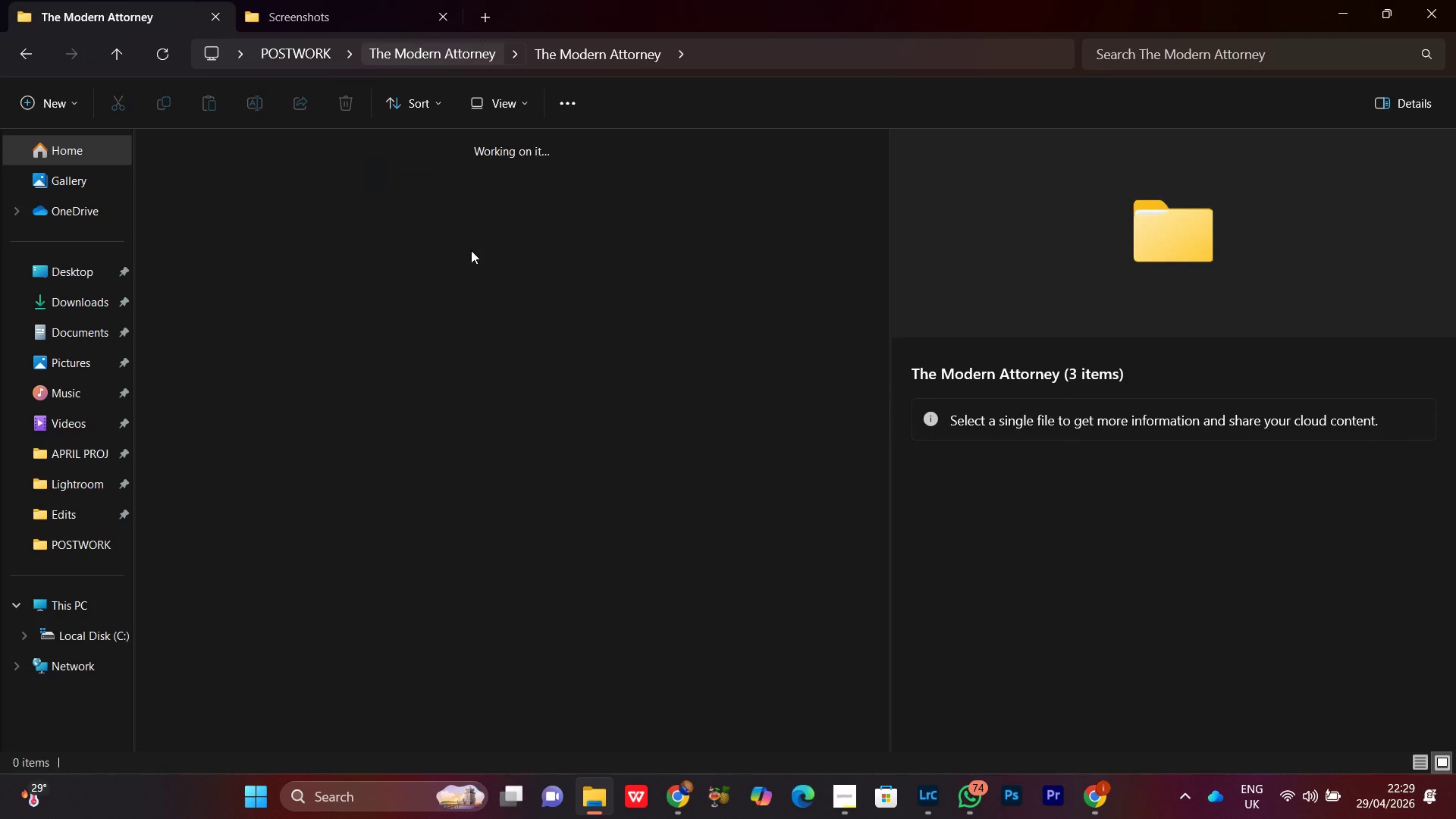 
mouse_move([481, 261])
 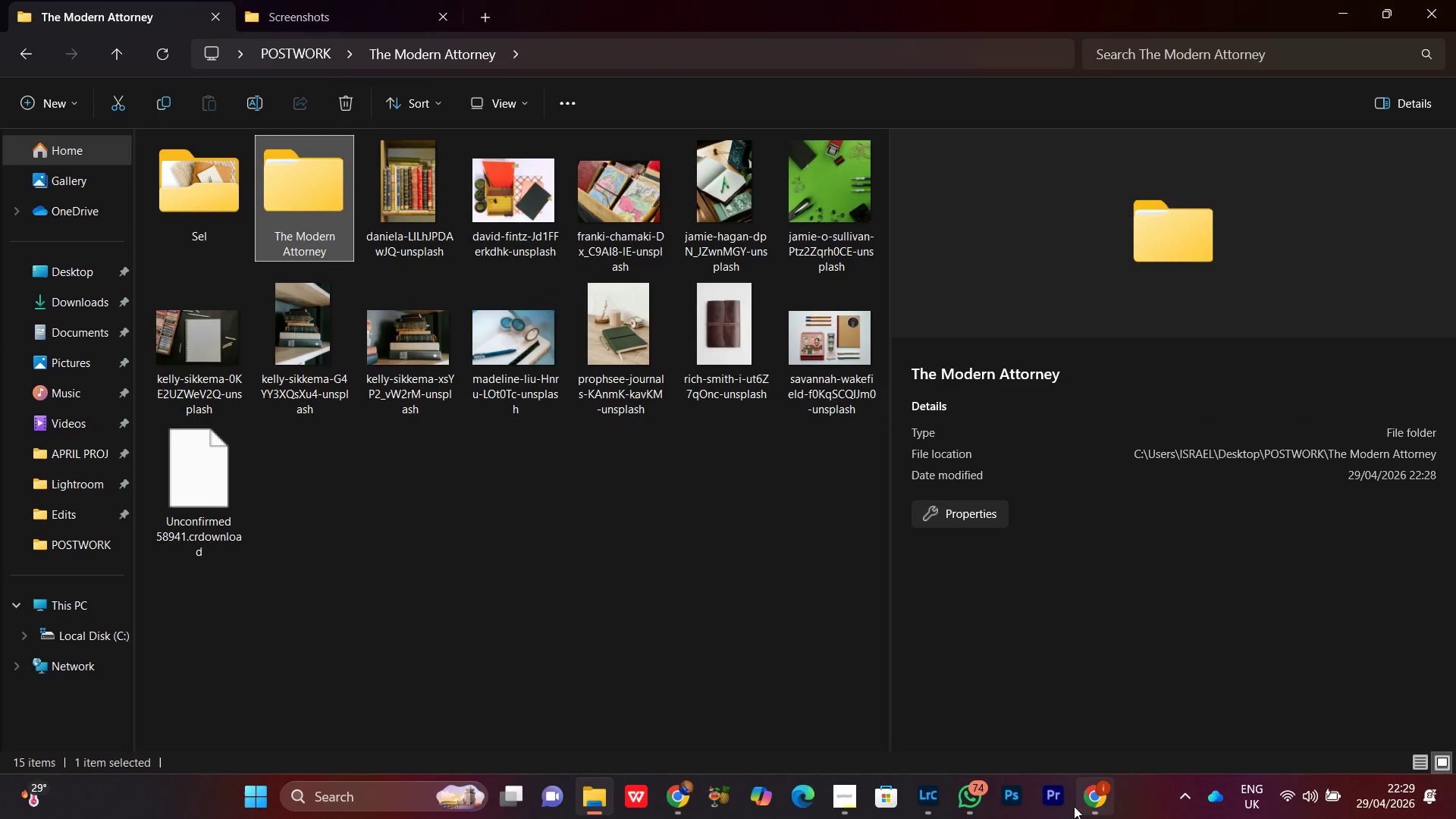 
left_click([1088, 795])
 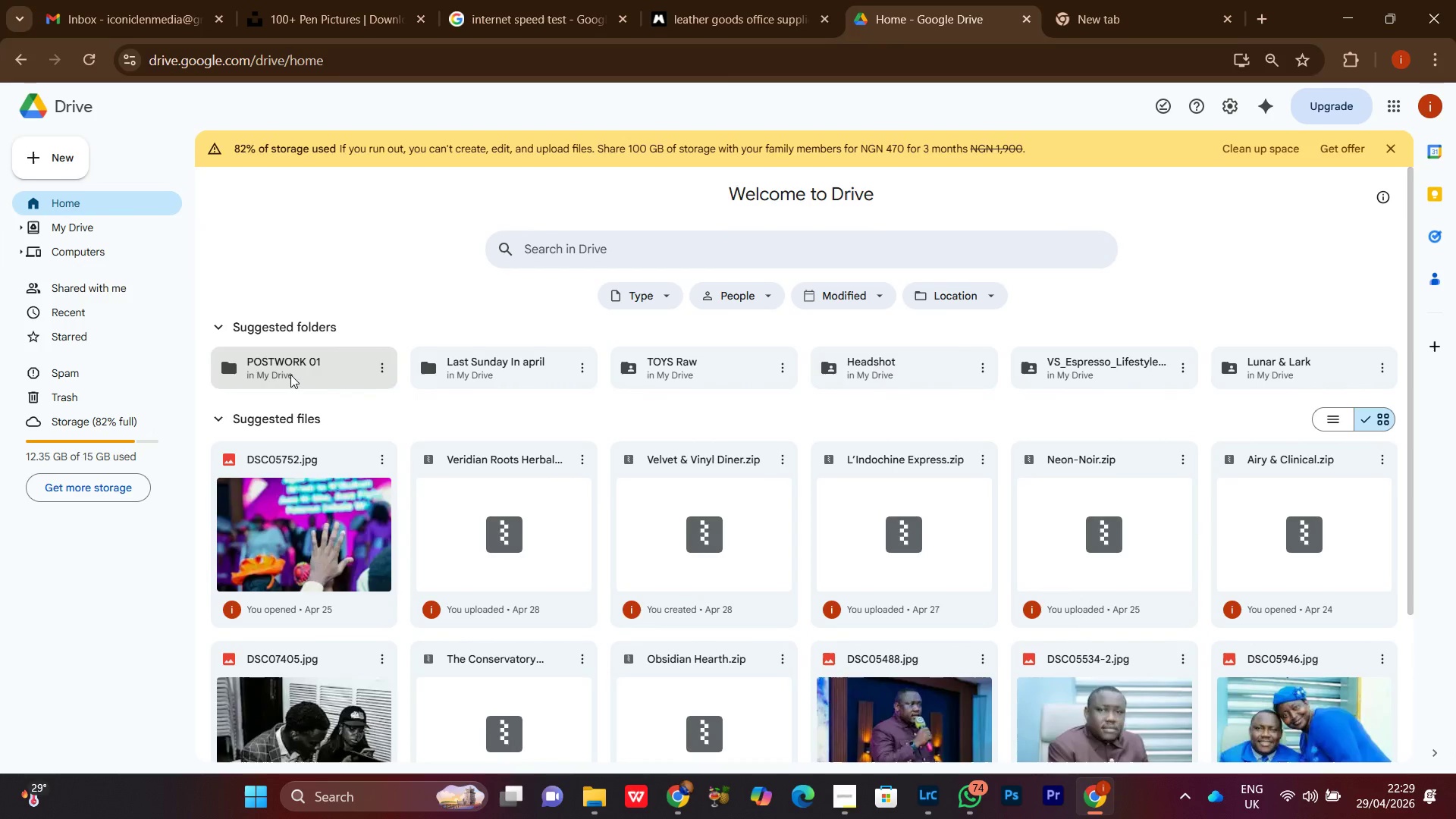 
left_click([245, 366])
 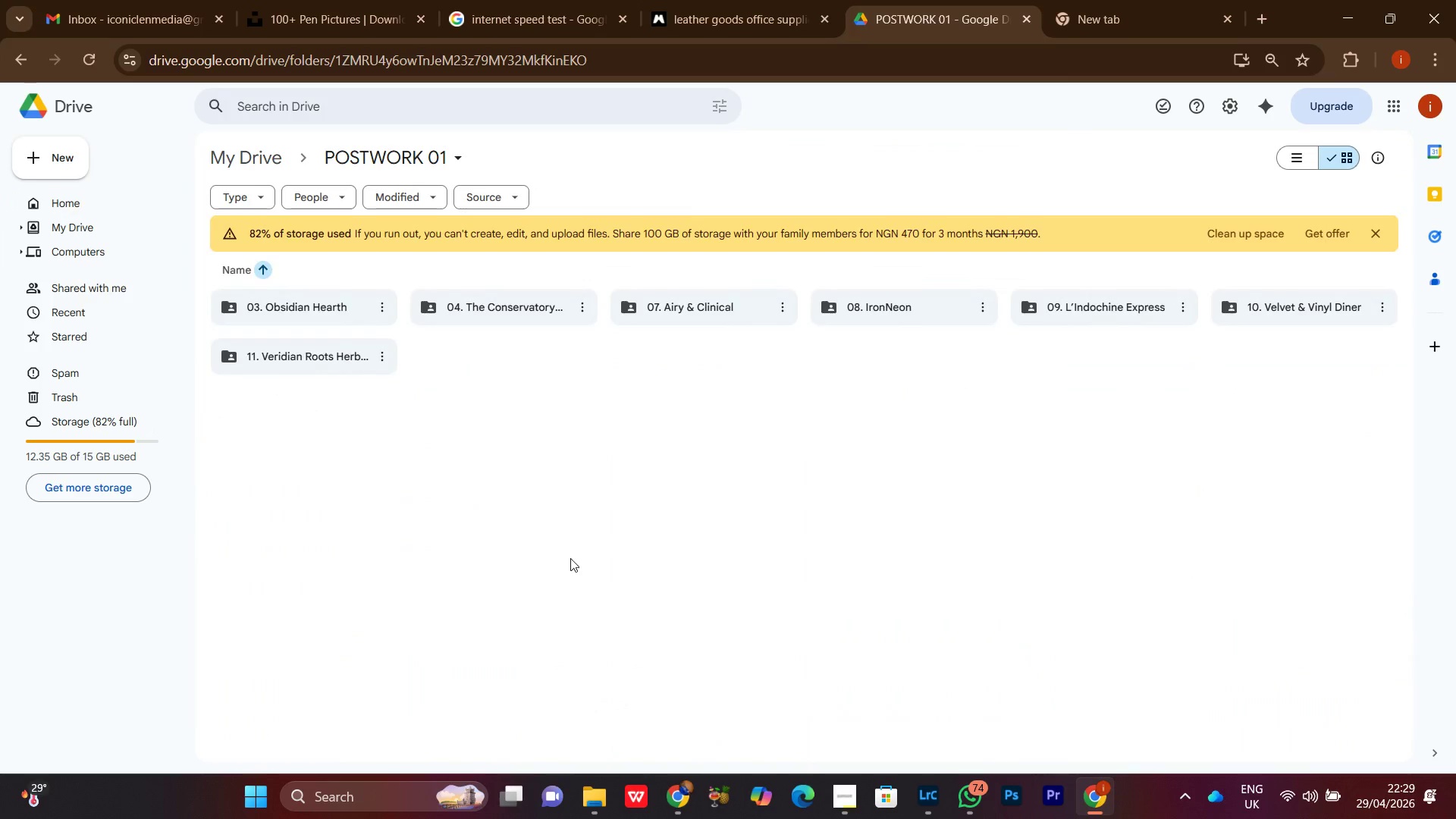 
right_click([535, 438])
 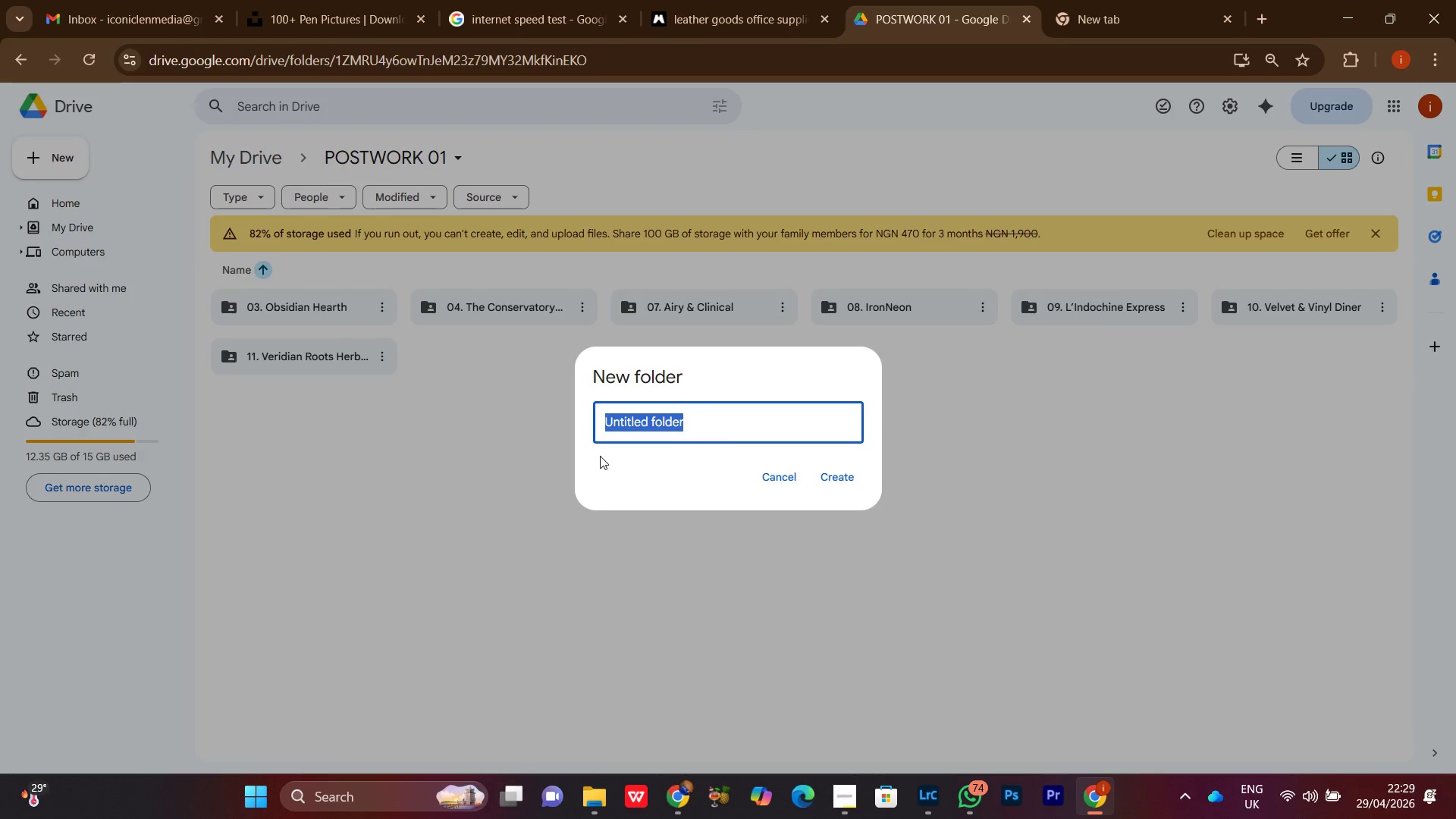 
type(12. )
 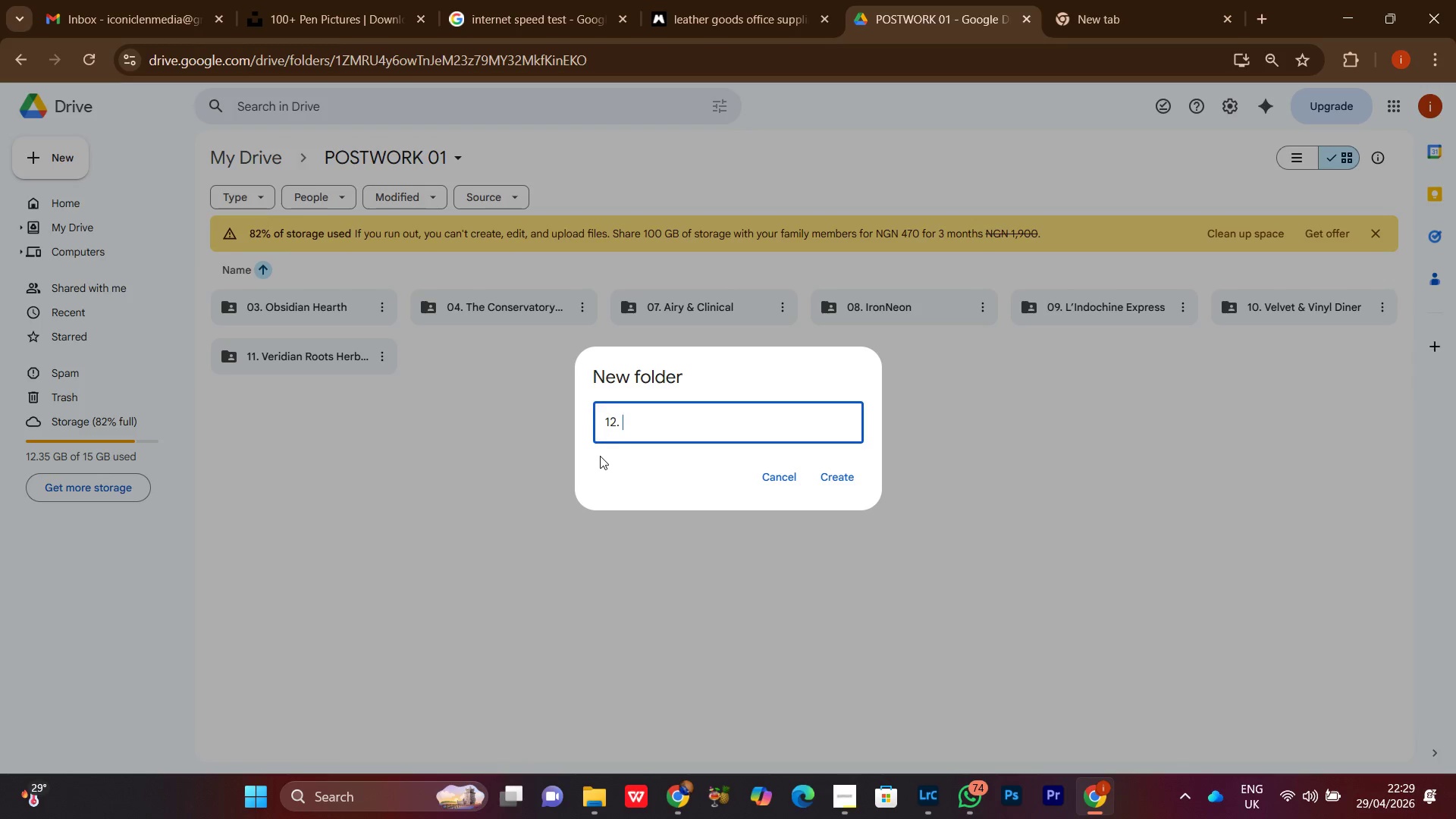 
key(Control+ControlLeft)
 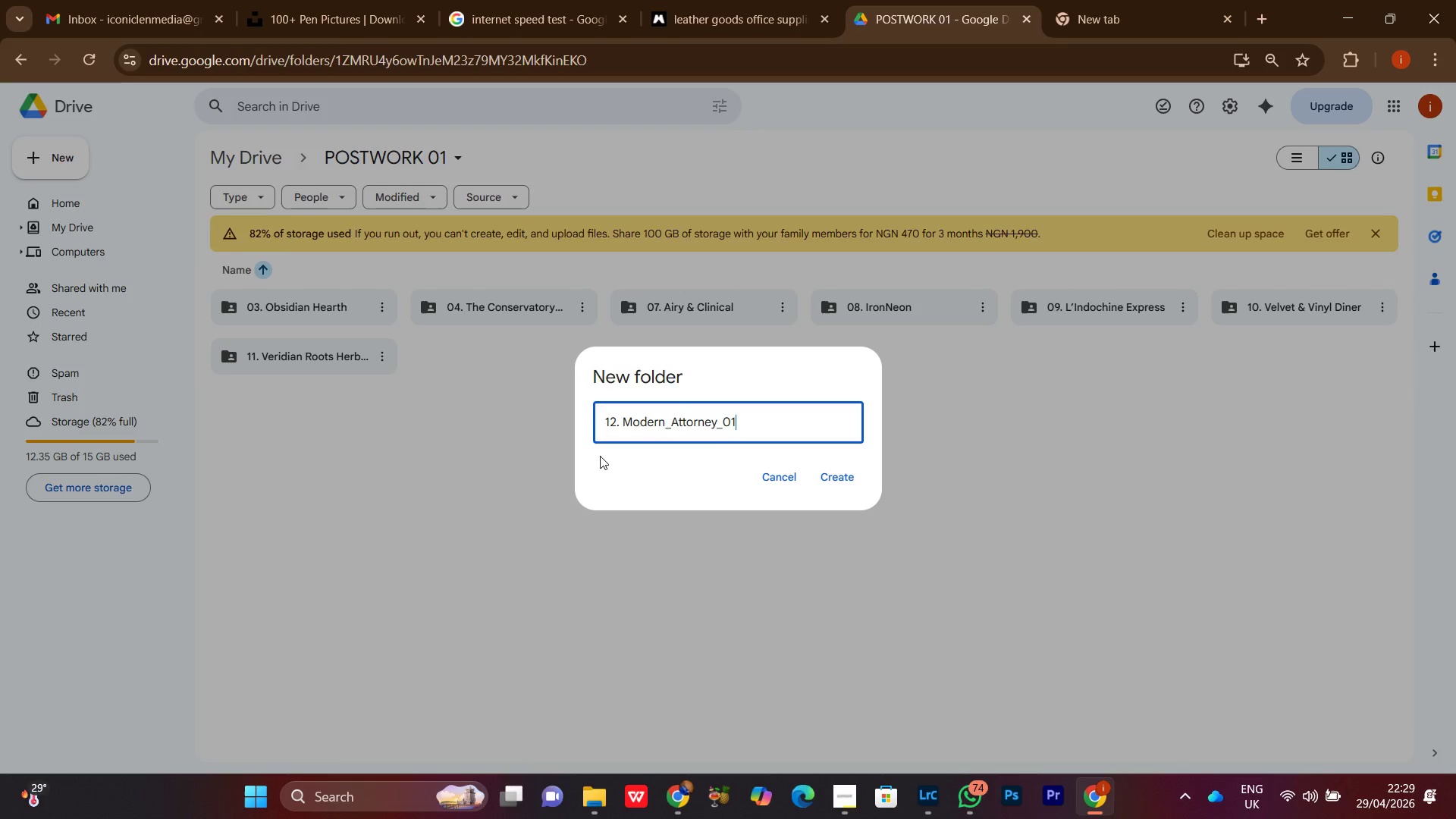 
key(Control+V)
 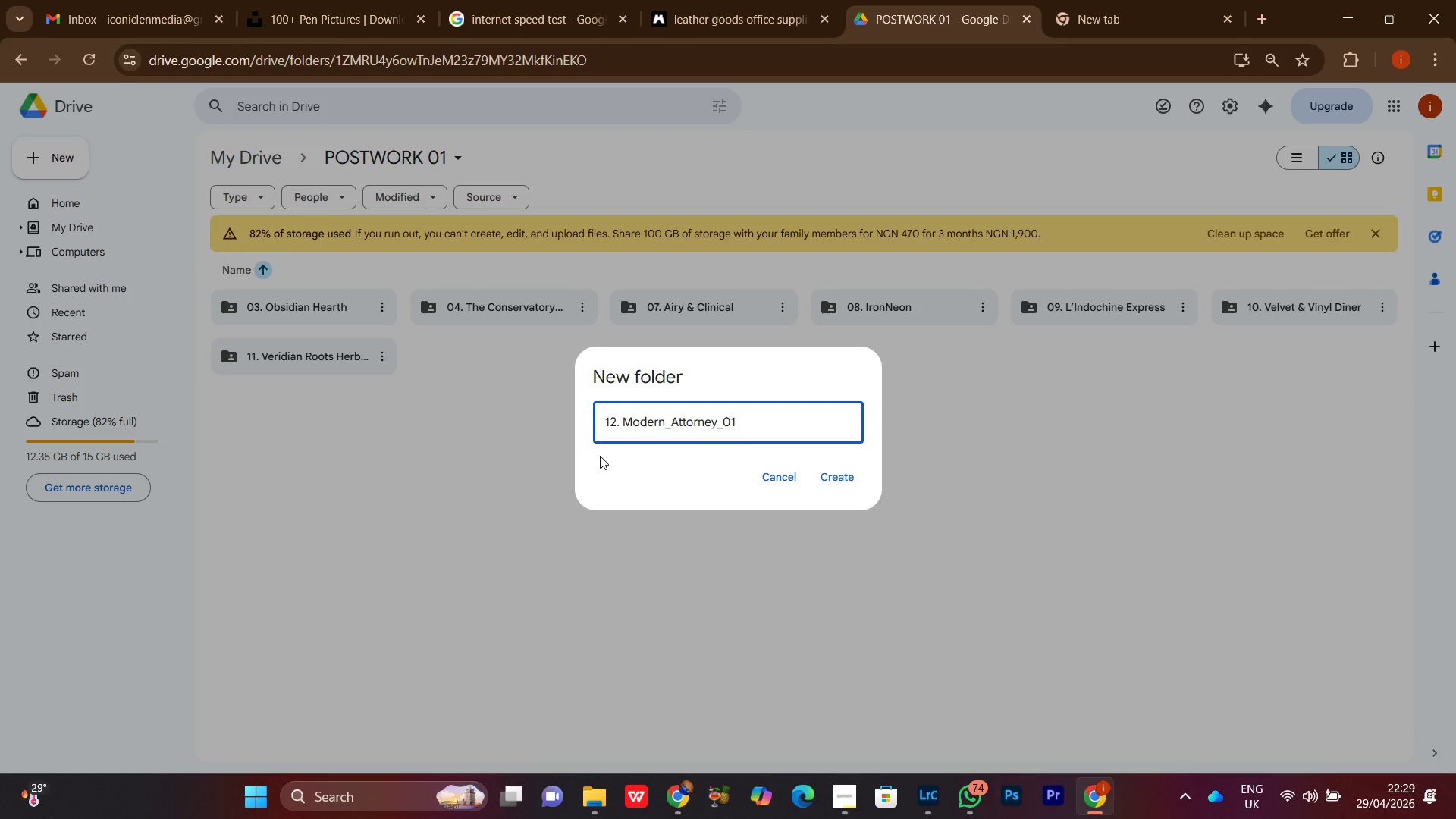 
key(Backspace)
 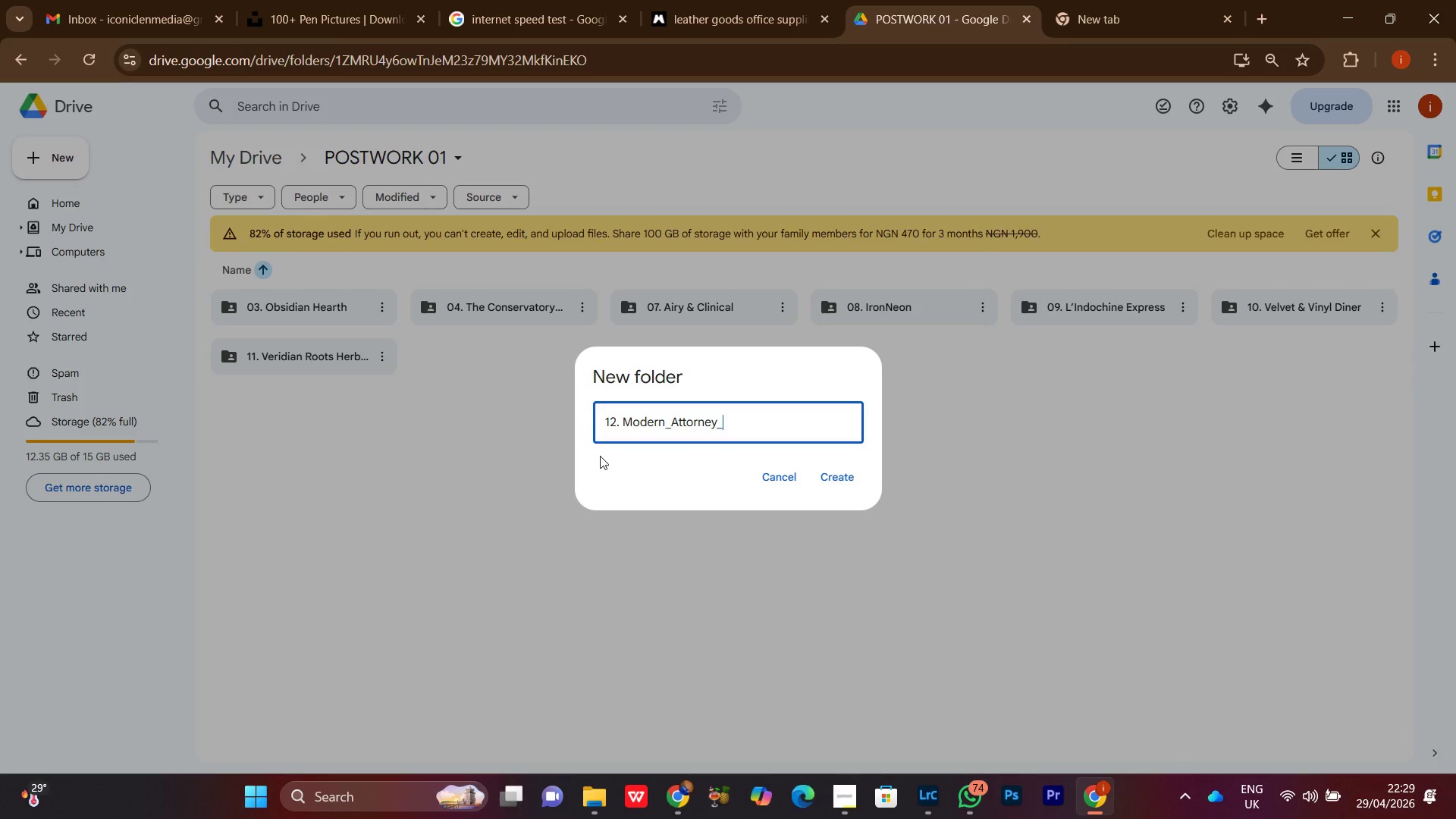 
key(Backspace)
 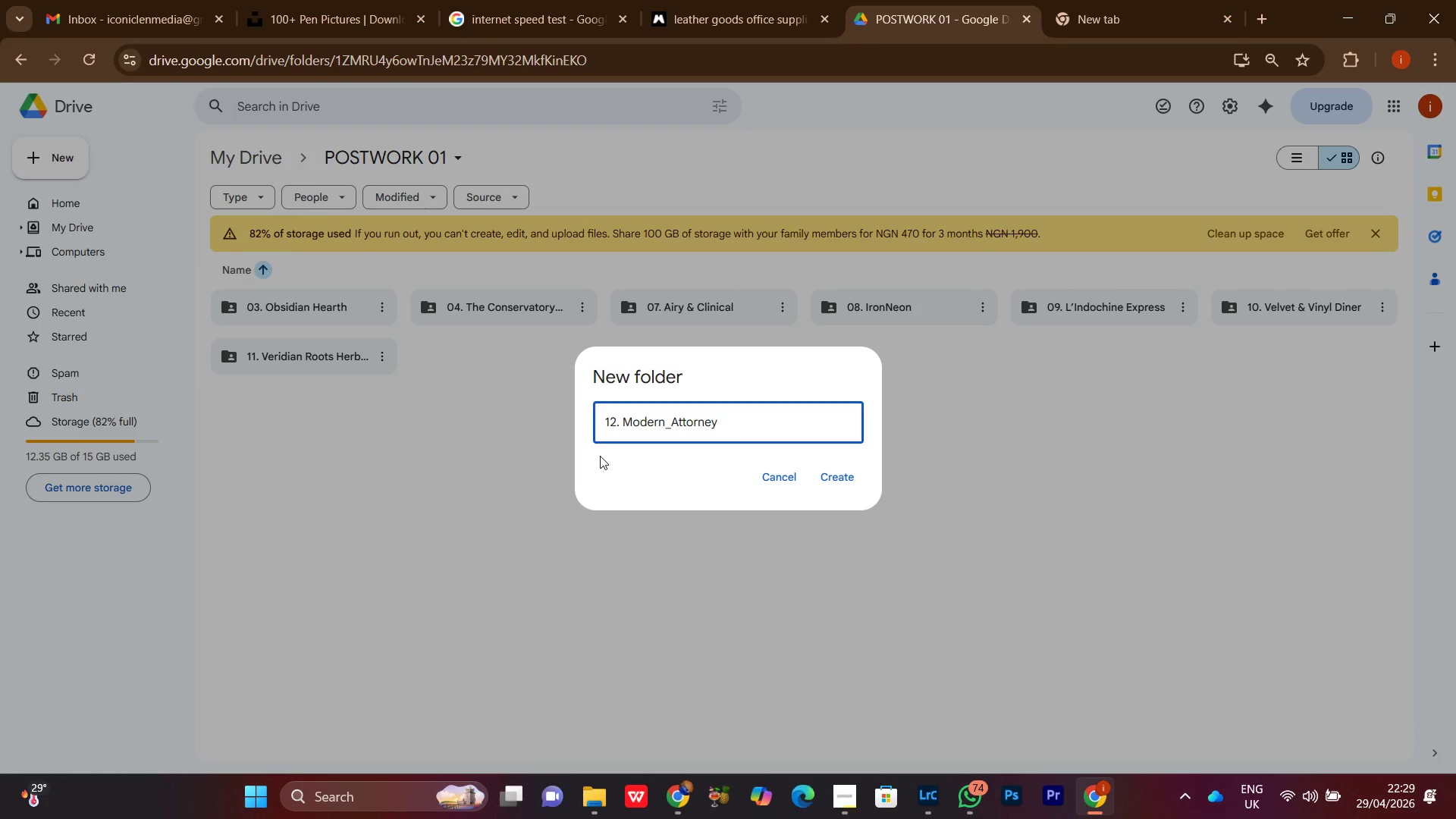 
key(Backspace)
 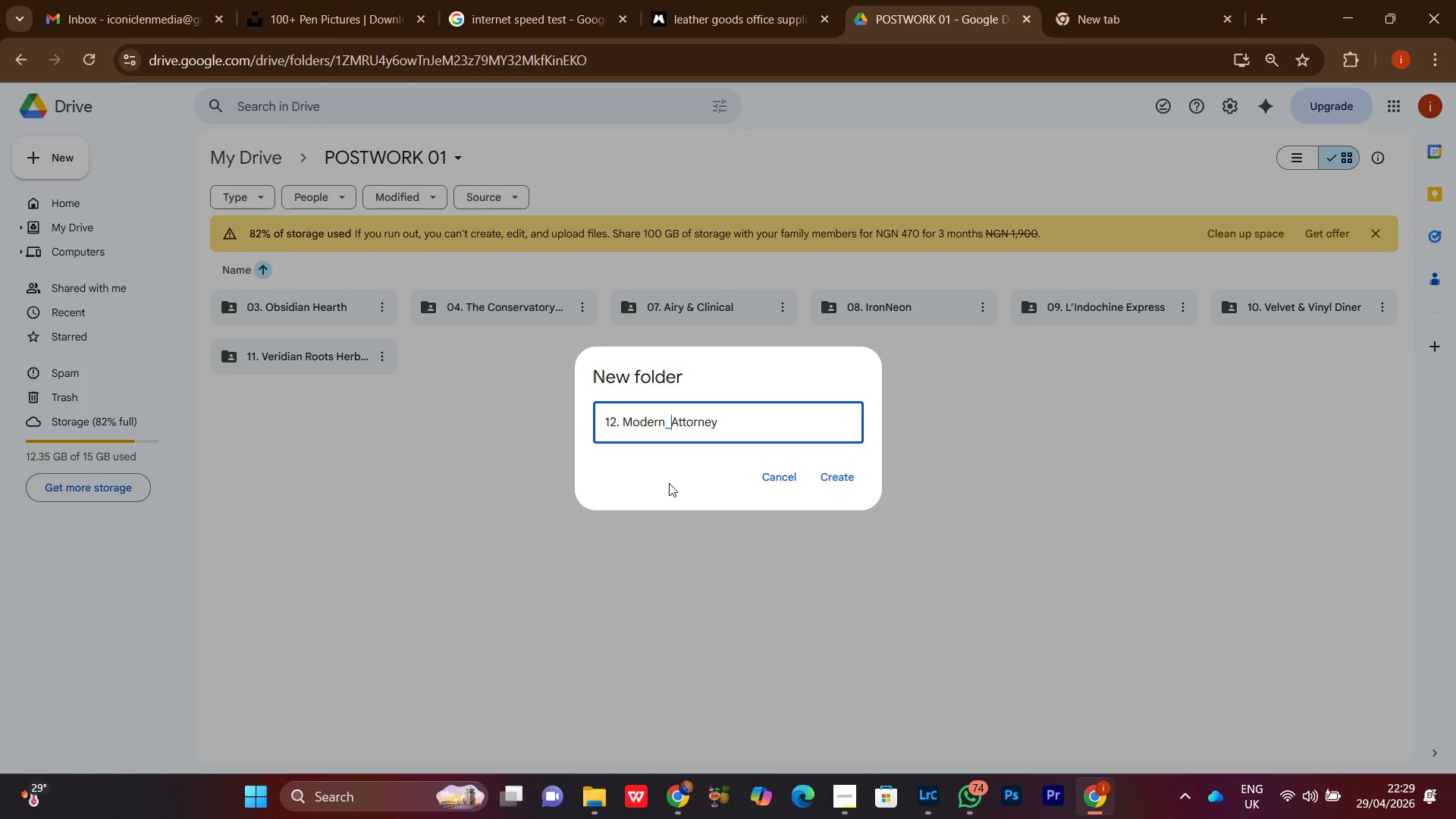 
key(Backspace)
 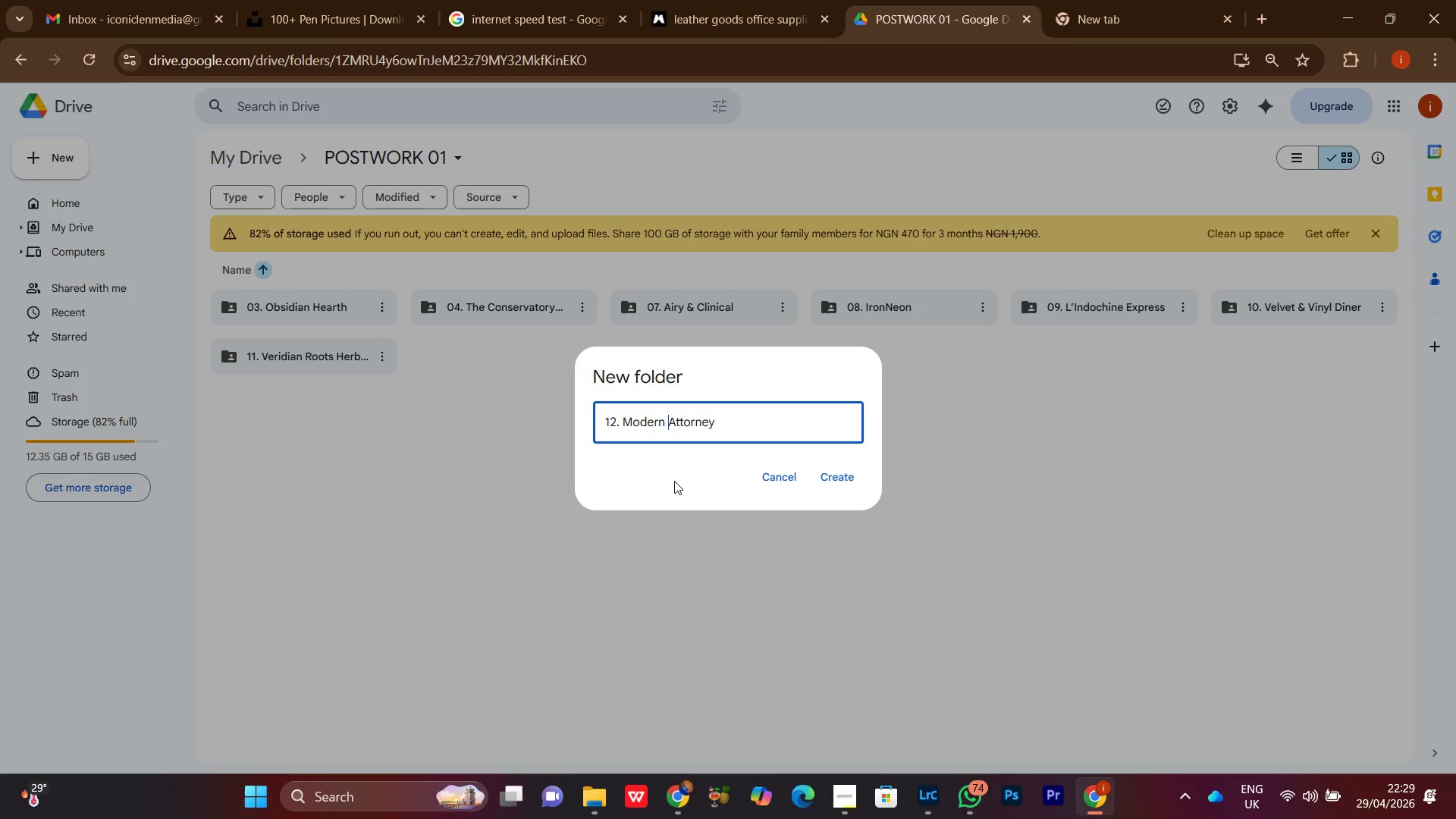 
key(Space)
 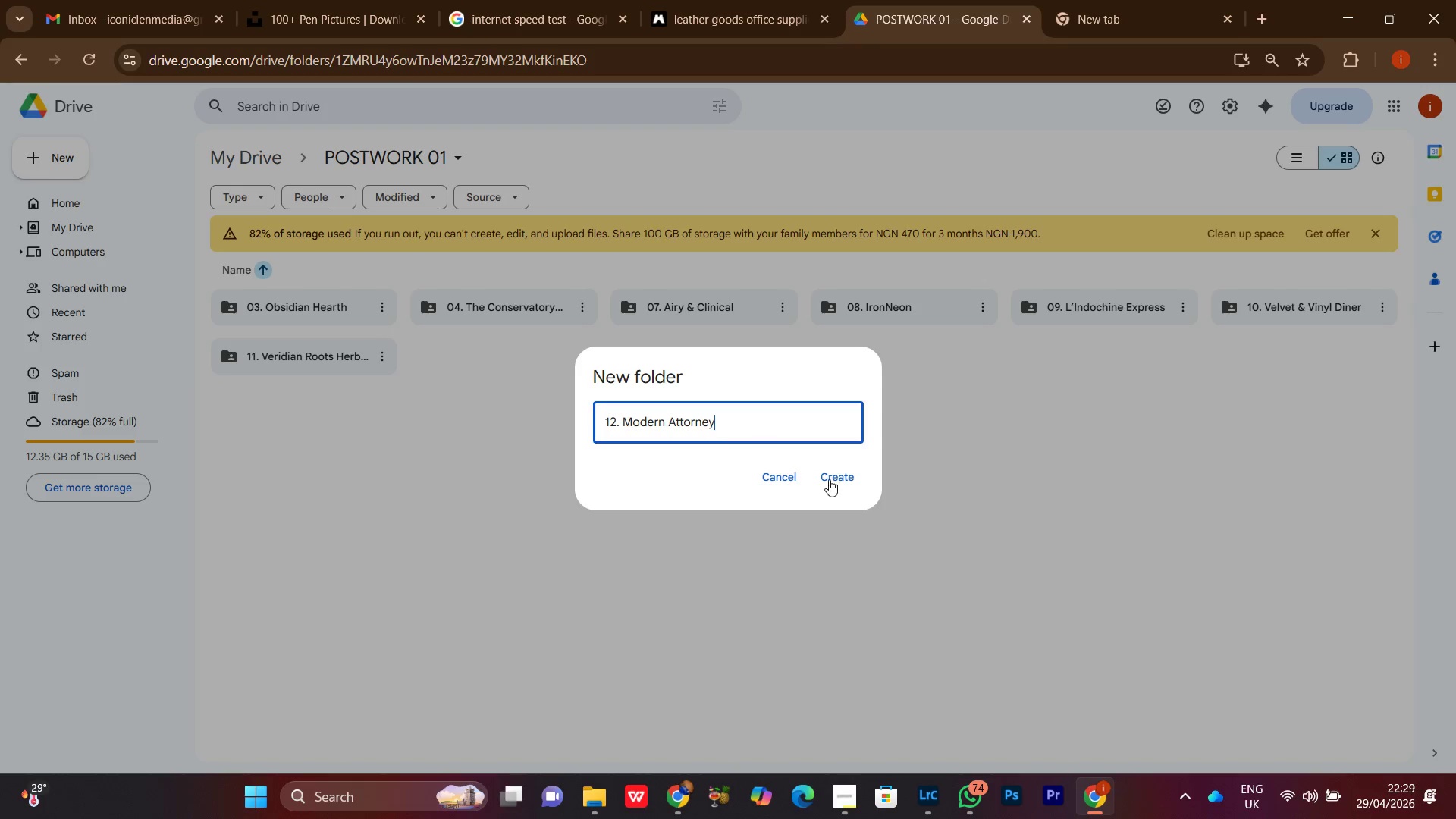 
left_click([852, 478])
 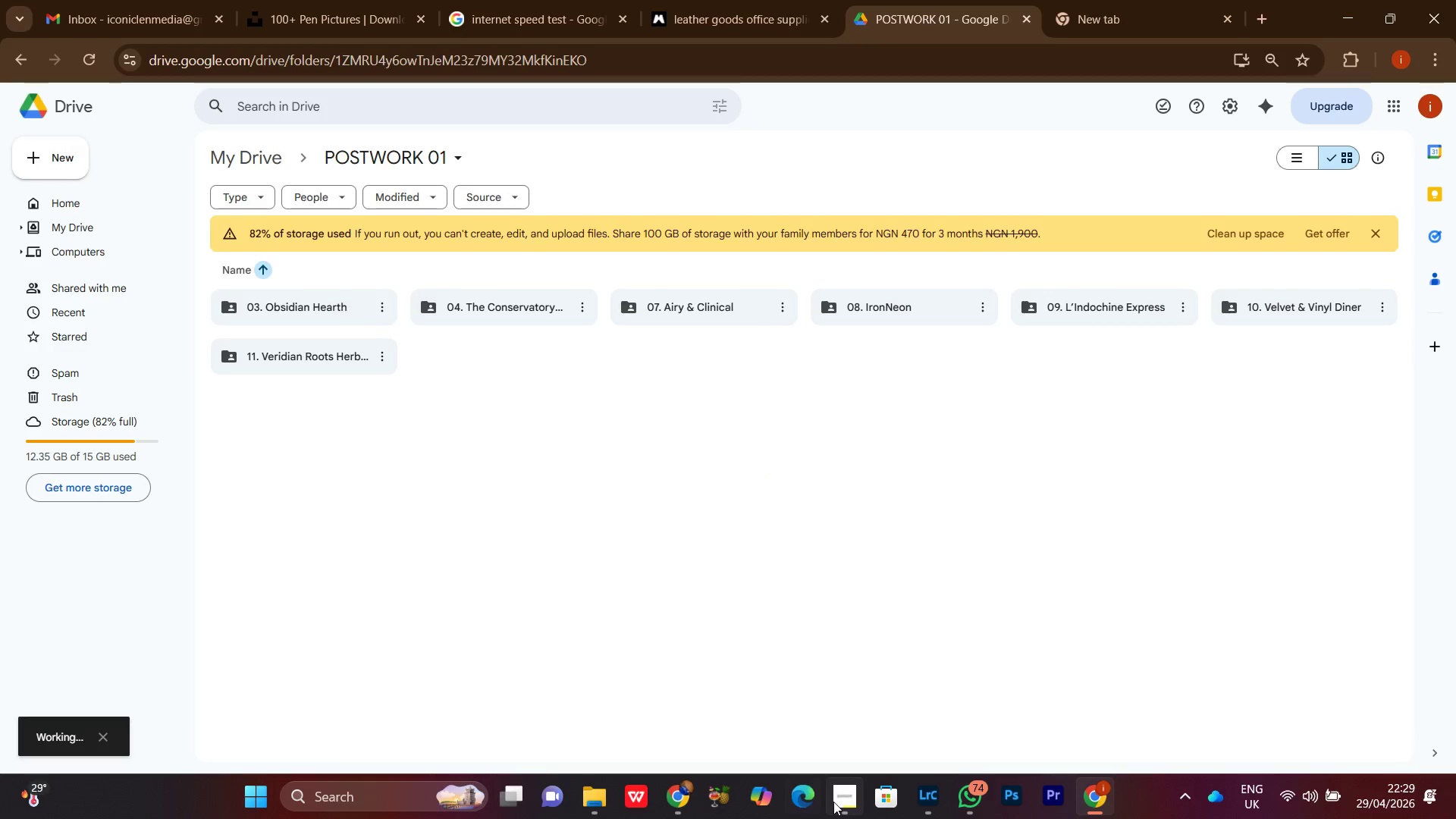 
left_click([841, 804])